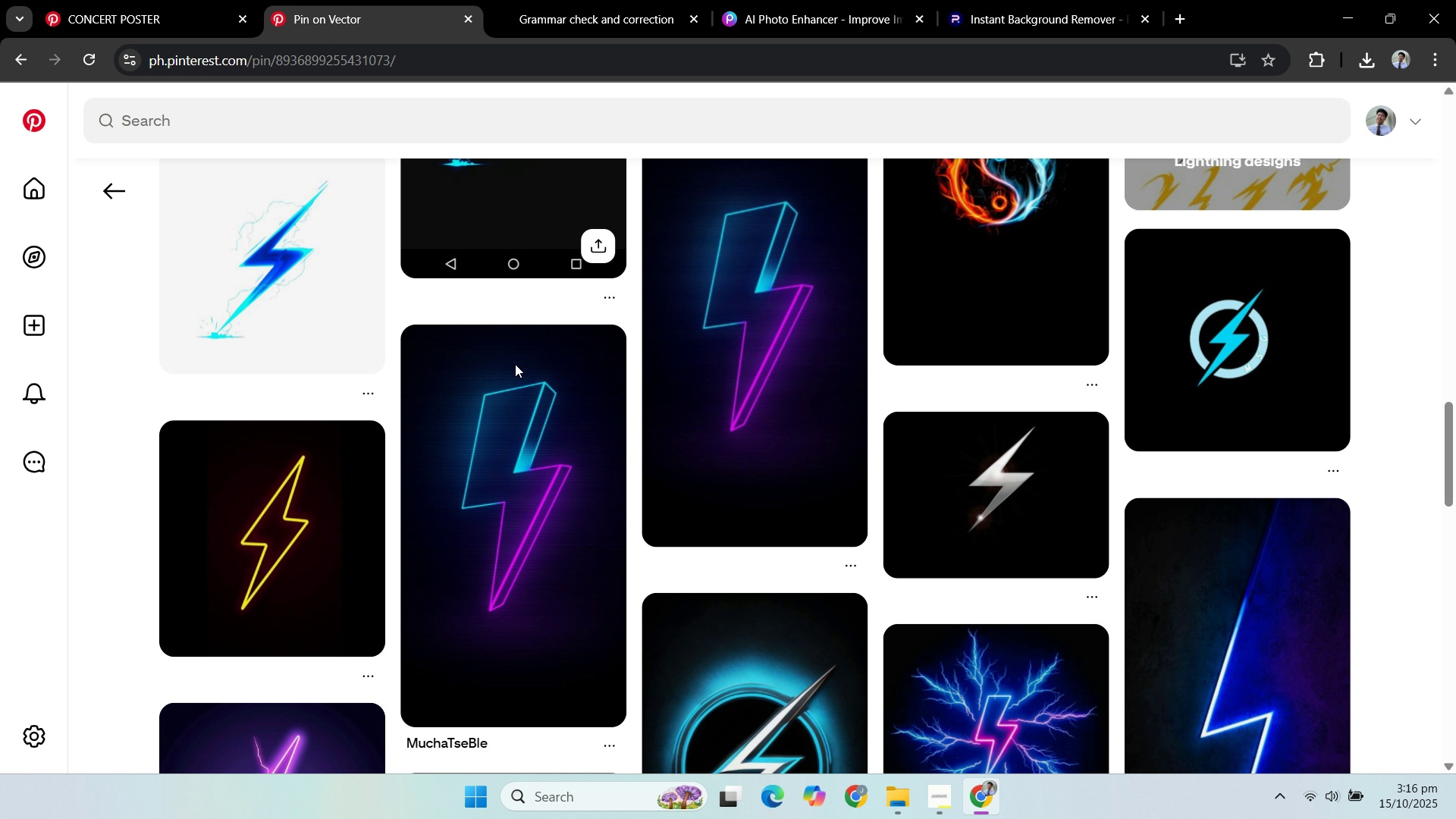 
scroll: coordinate [619, 369], scroll_direction: down, amount: 19.0
 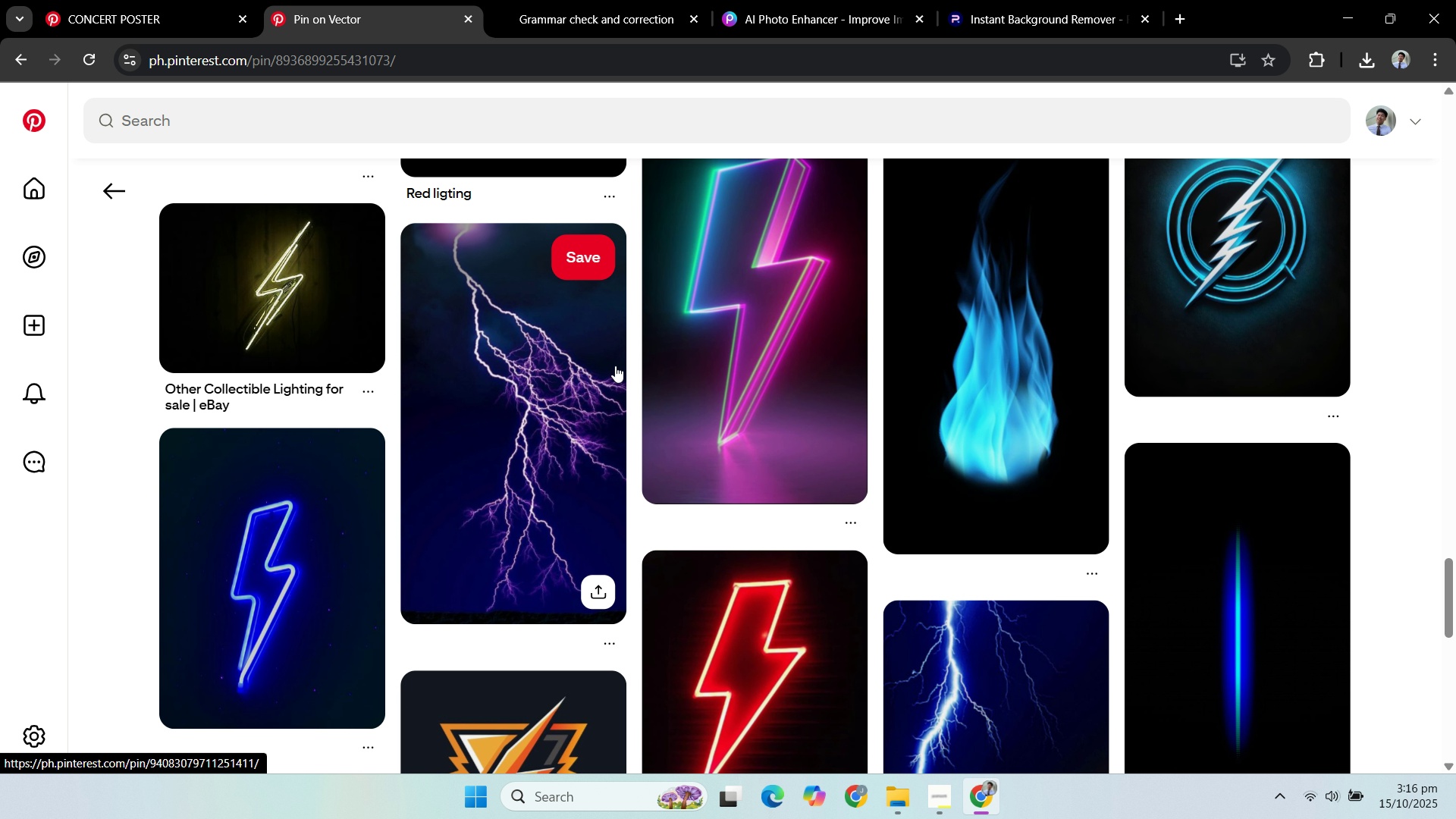 
scroll: coordinate [592, 359], scroll_direction: down, amount: 18.0
 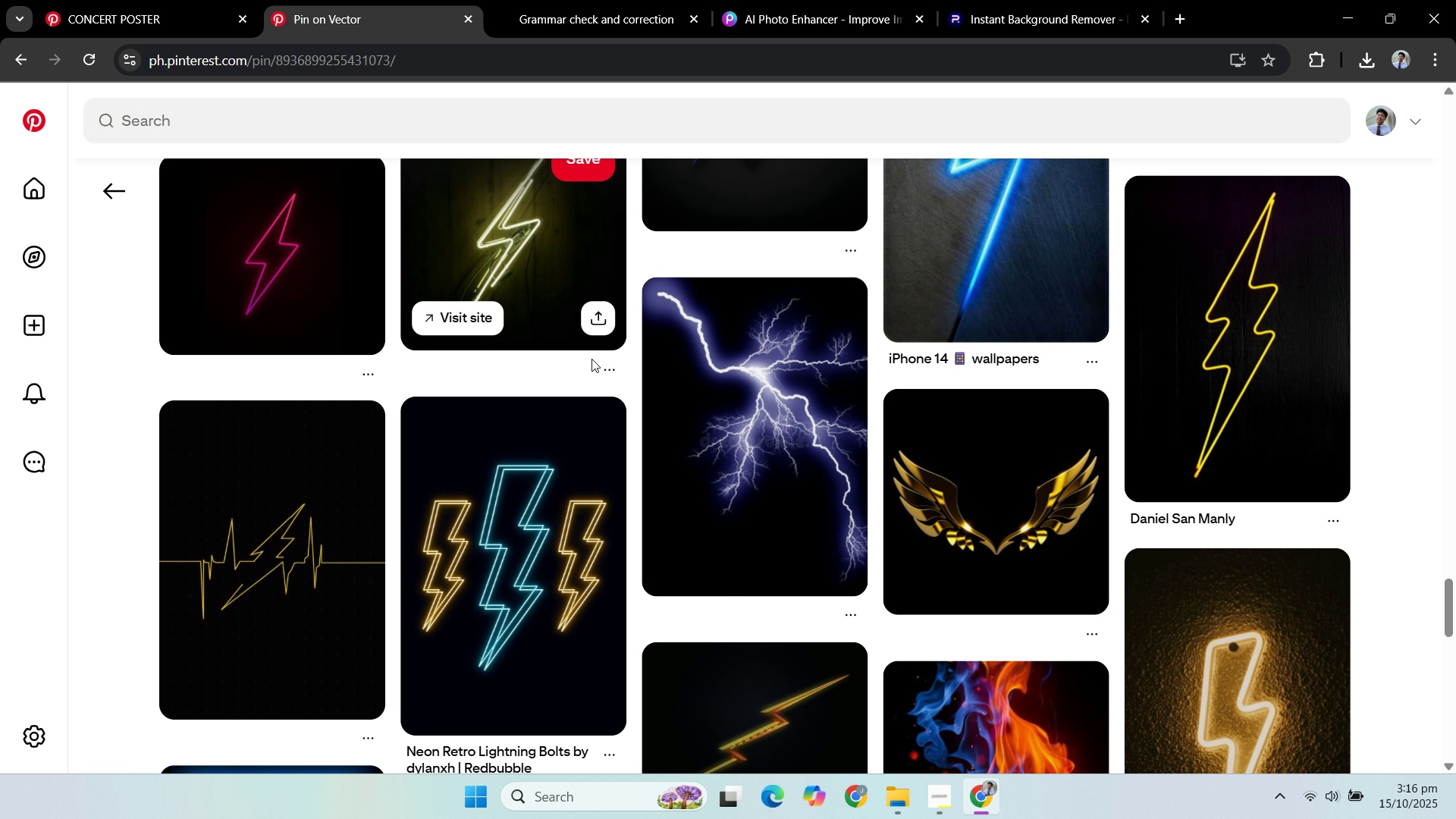 
scroll: coordinate [589, 356], scroll_direction: down, amount: 13.0
 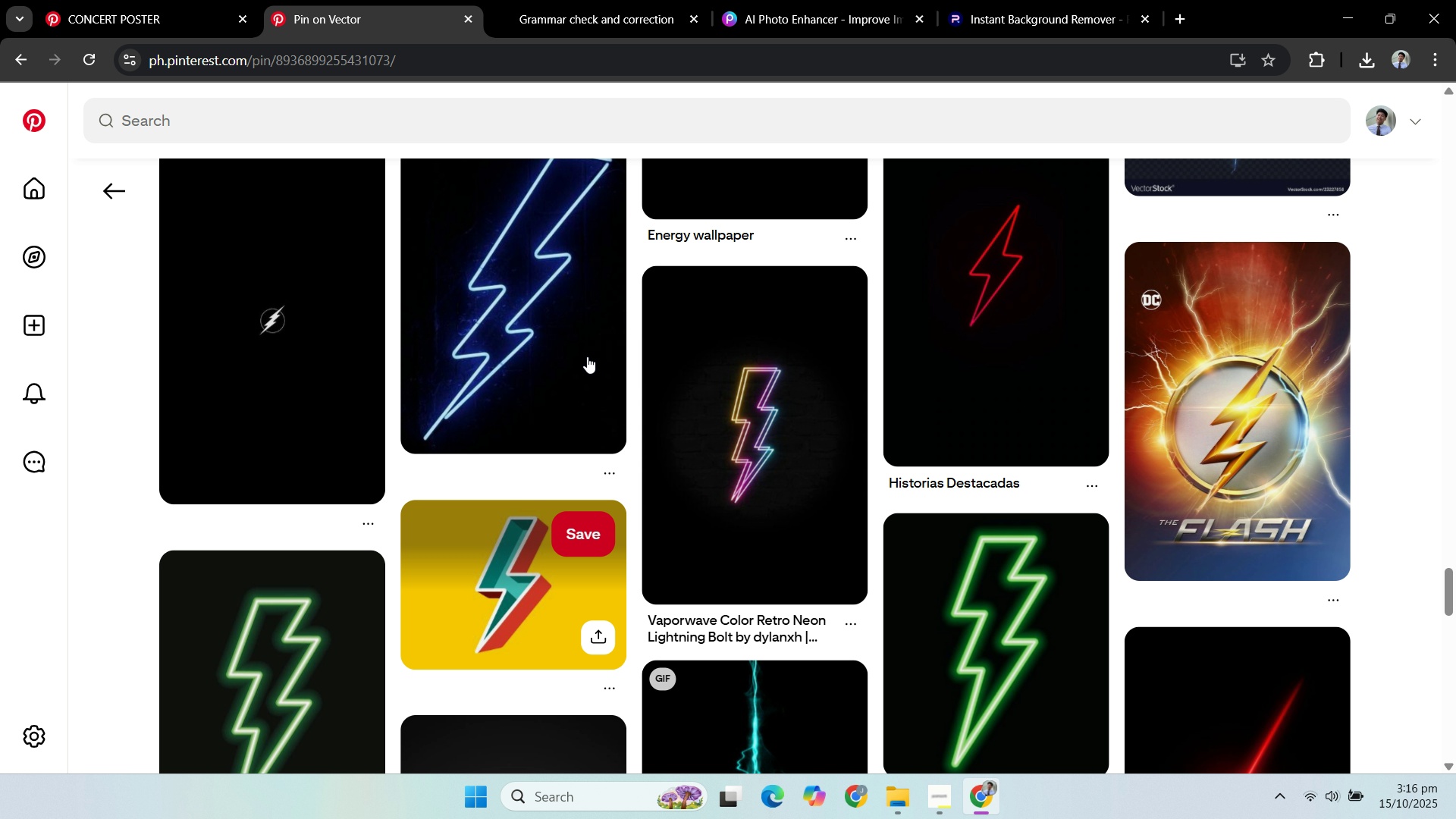 
scroll: coordinate [586, 356], scroll_direction: up, amount: 3.0
 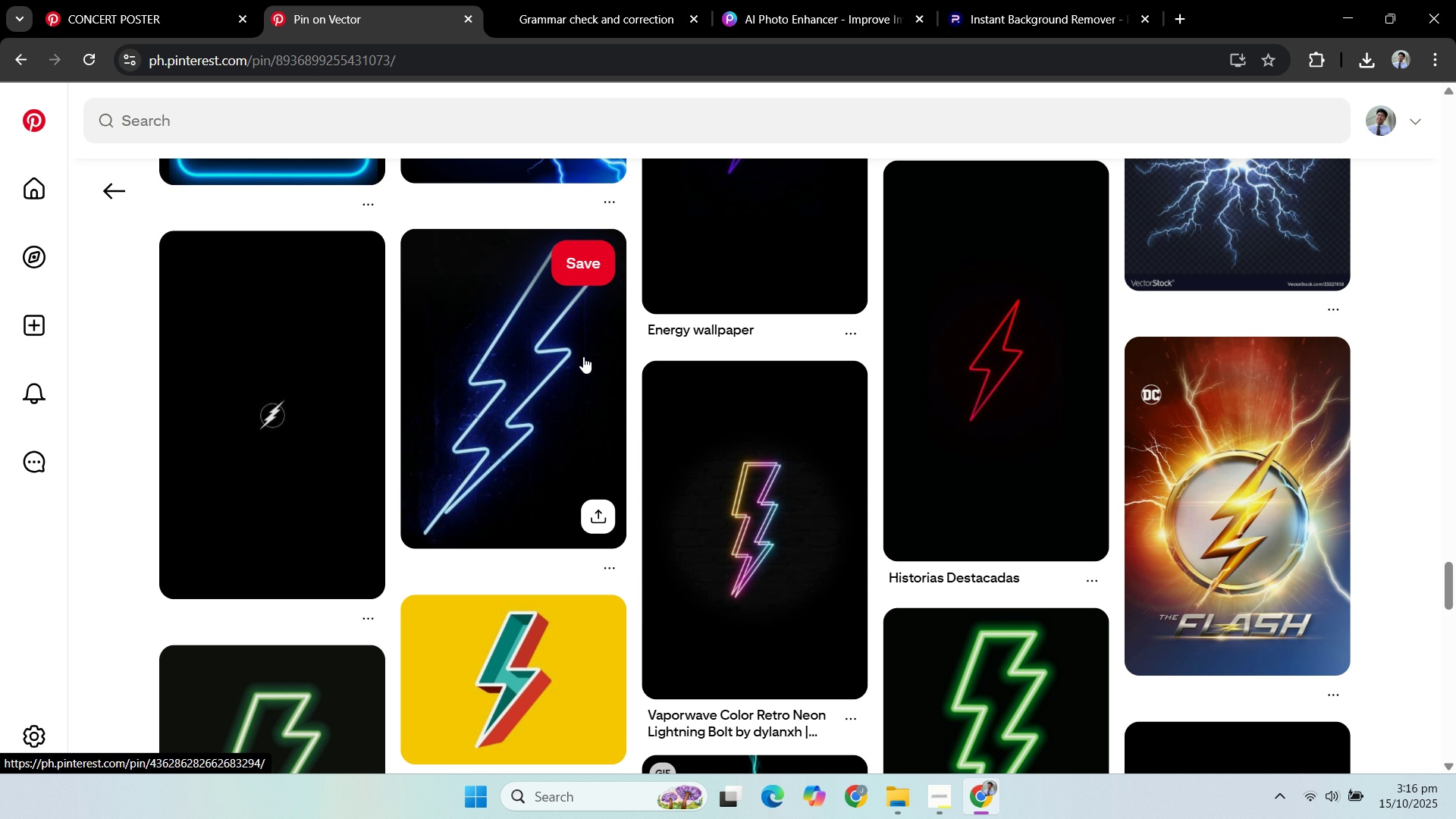 
scroll: coordinate [577, 359], scroll_direction: down, amount: 6.0
 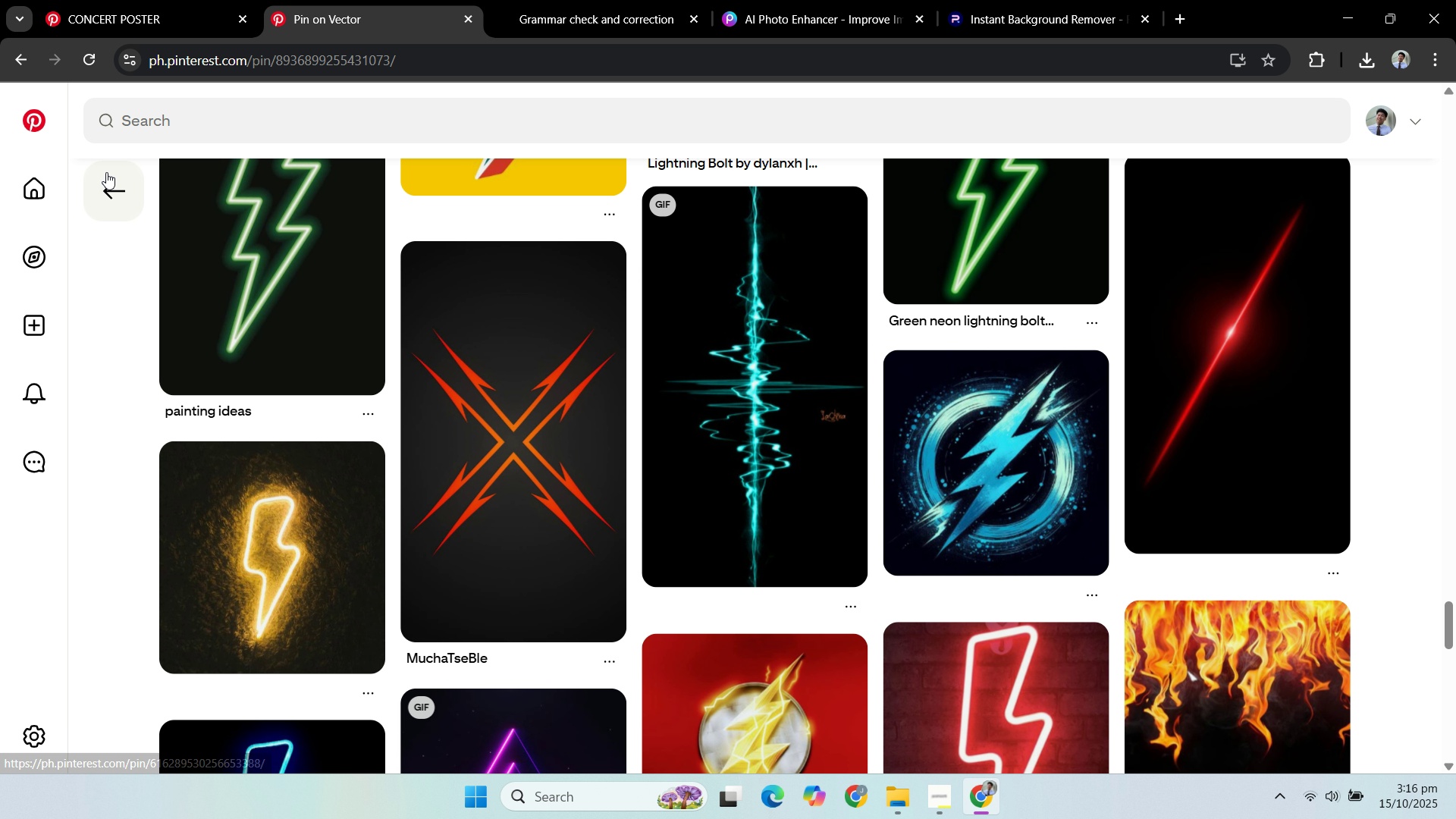 
left_click([110, 181])
 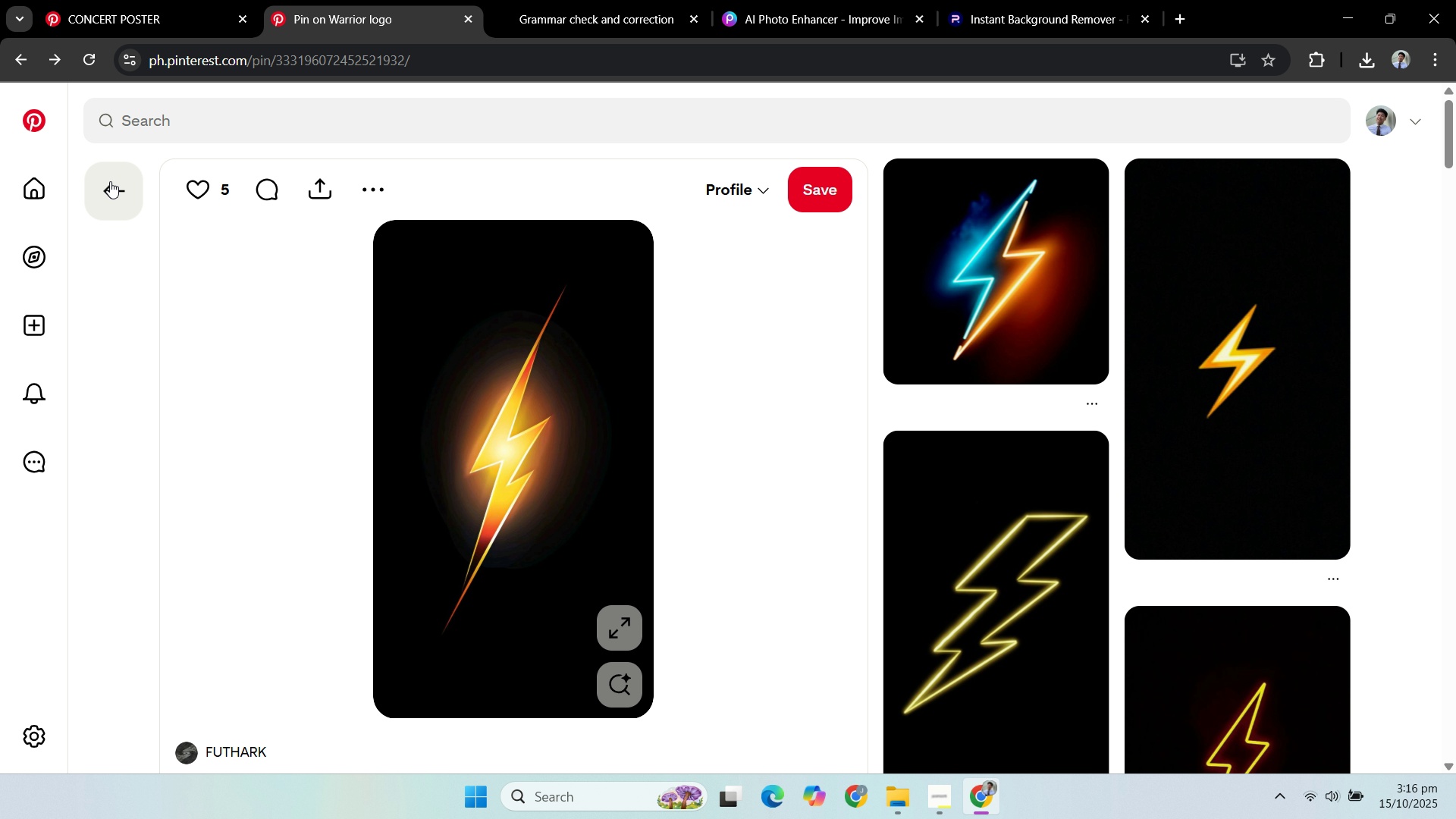 
left_click([110, 181])
 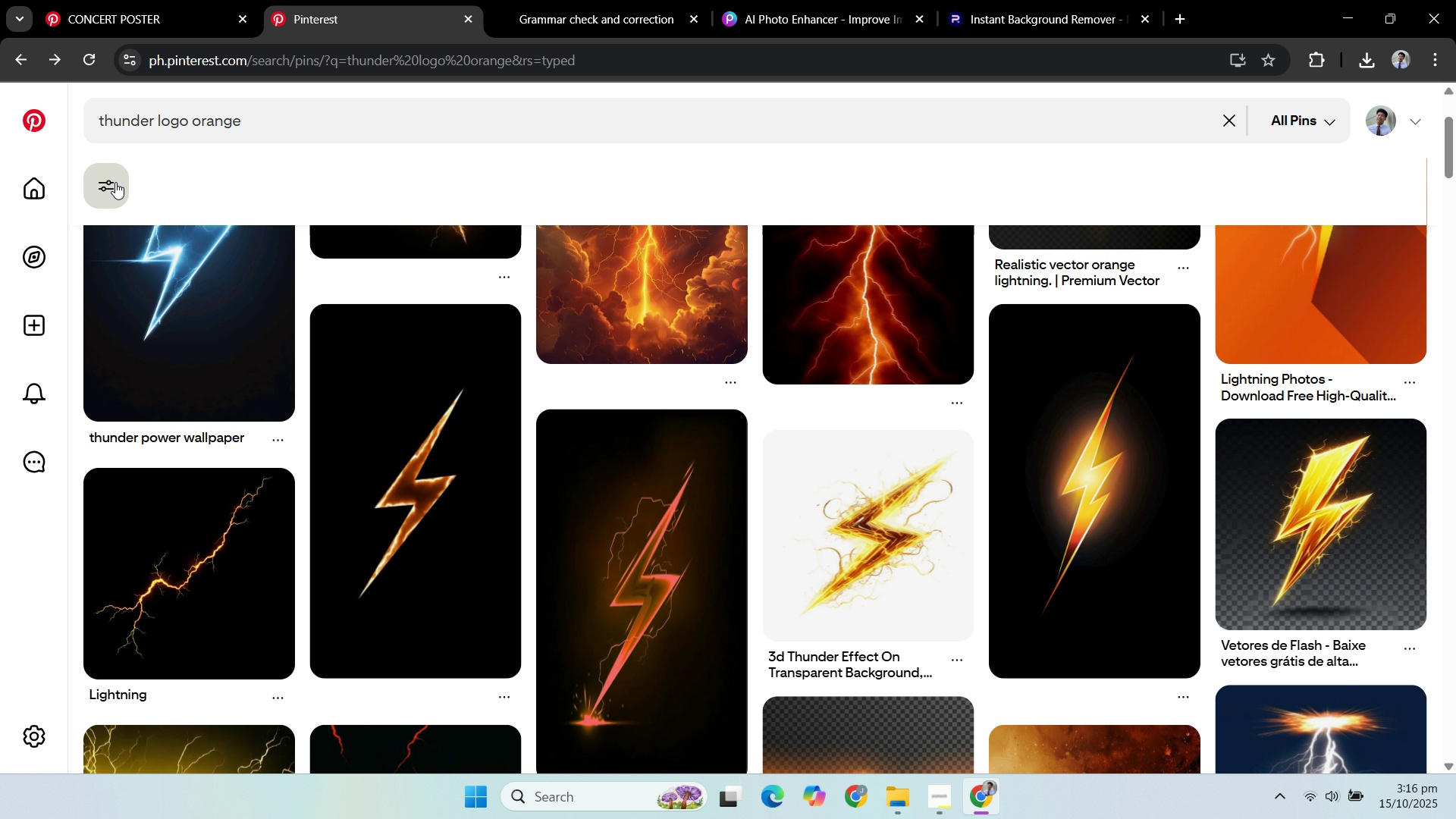 
scroll: coordinate [336, 297], scroll_direction: up, amount: 2.0
 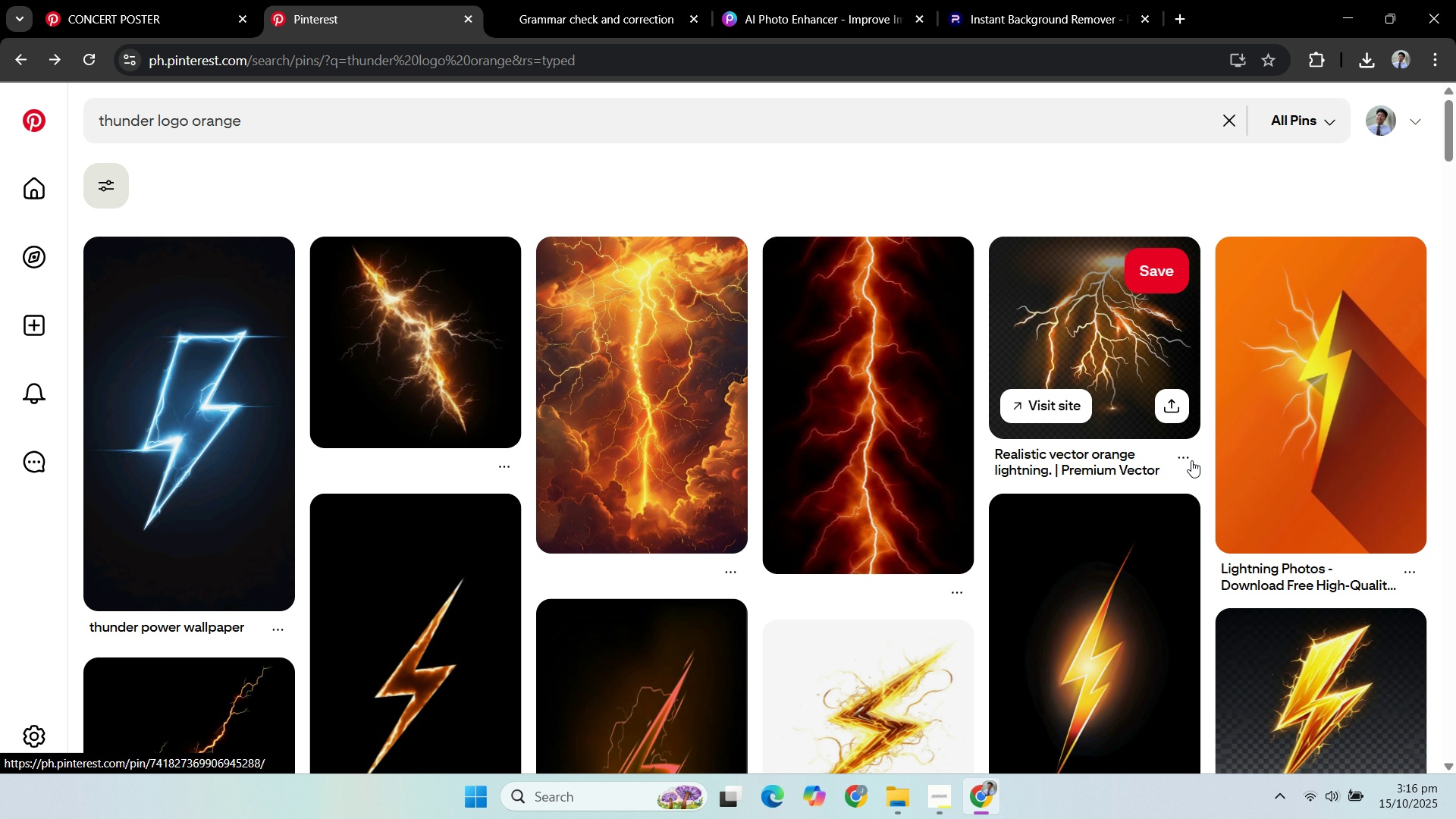 
scroll: coordinate [1210, 449], scroll_direction: down, amount: 3.0
 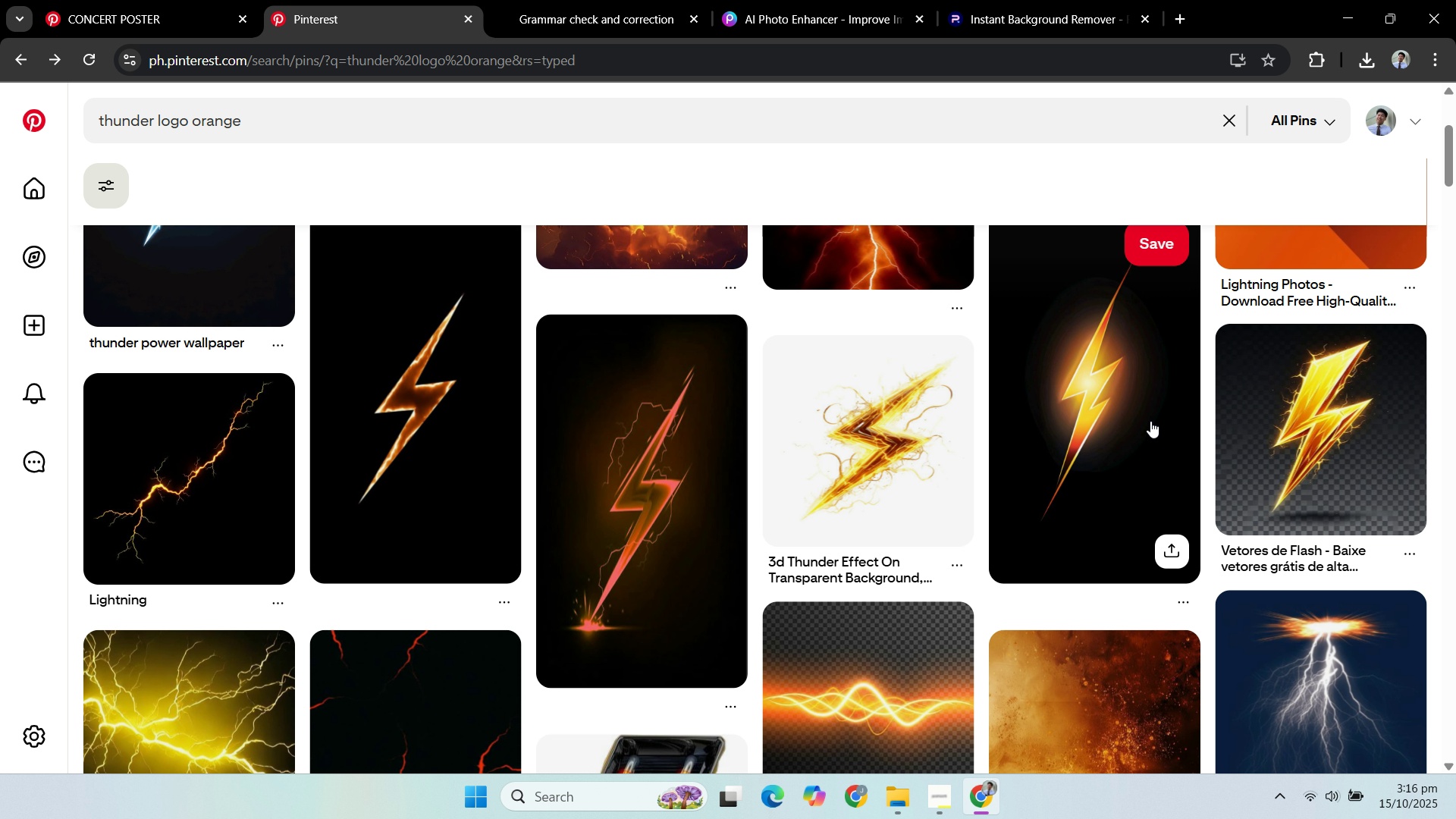 
scroll: coordinate [1081, 460], scroll_direction: up, amount: 4.0
 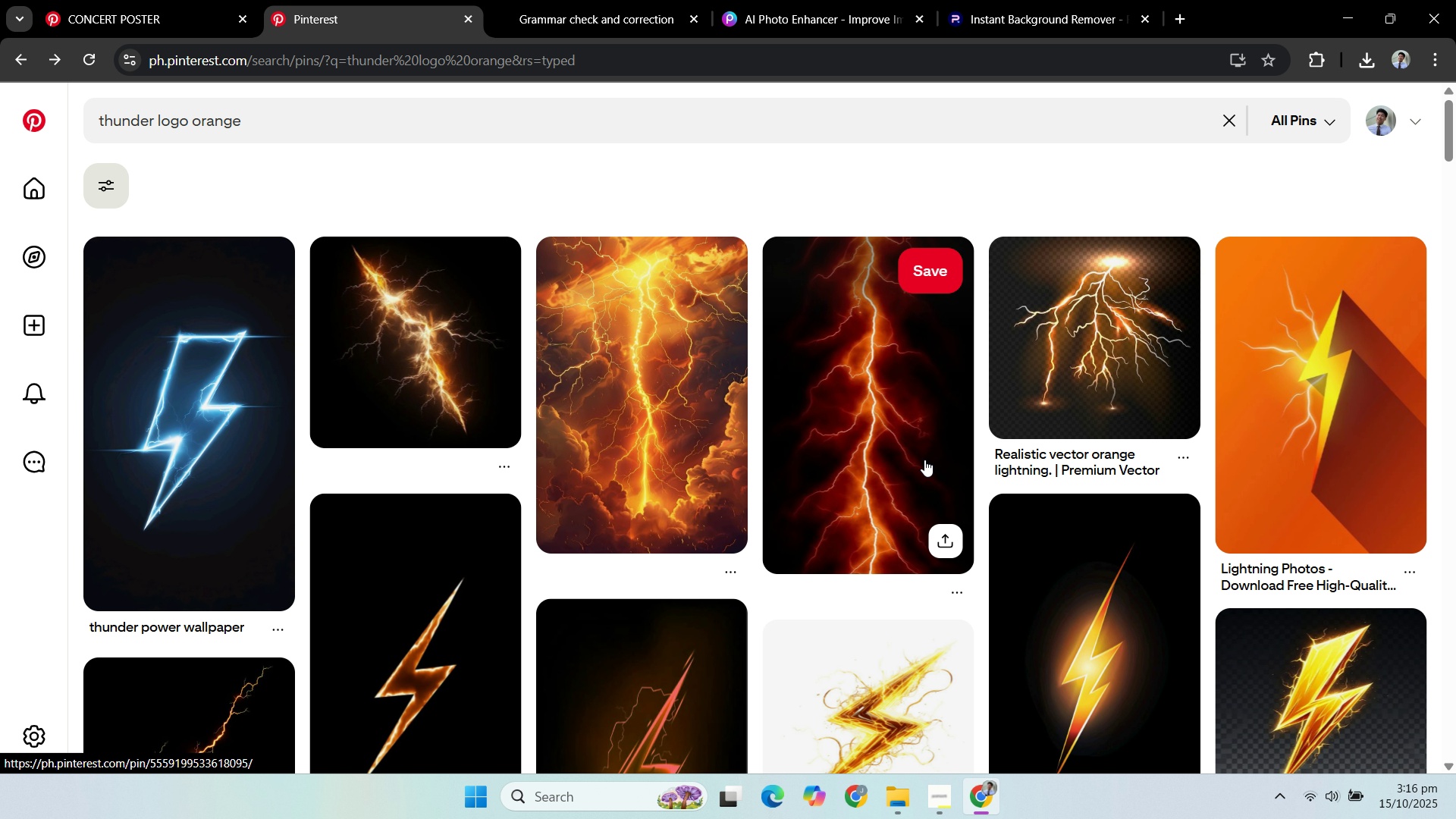 
scroll: coordinate [924, 460], scroll_direction: down, amount: 4.0
 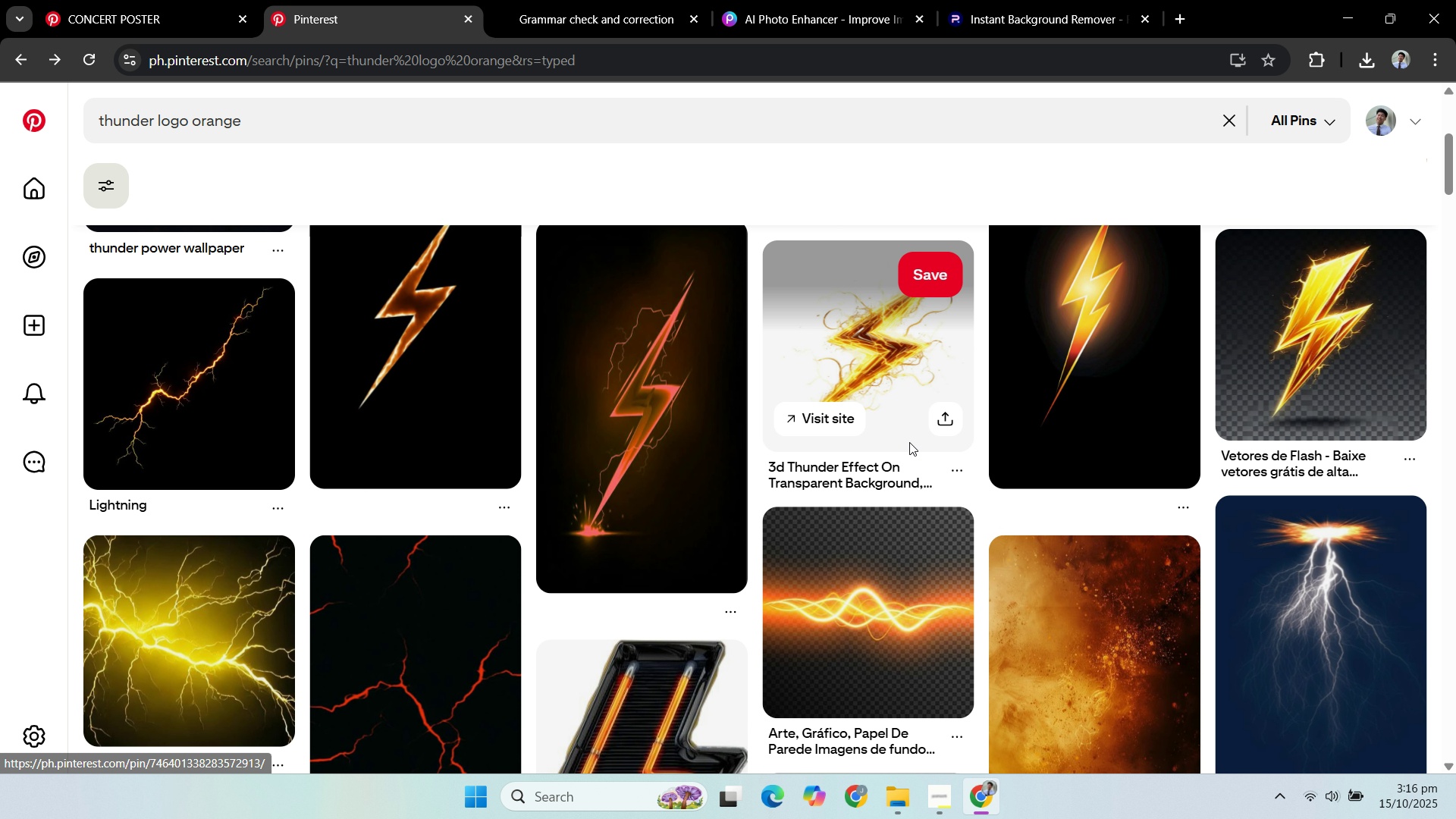 
scroll: coordinate [820, 430], scroll_direction: up, amount: 1.0
 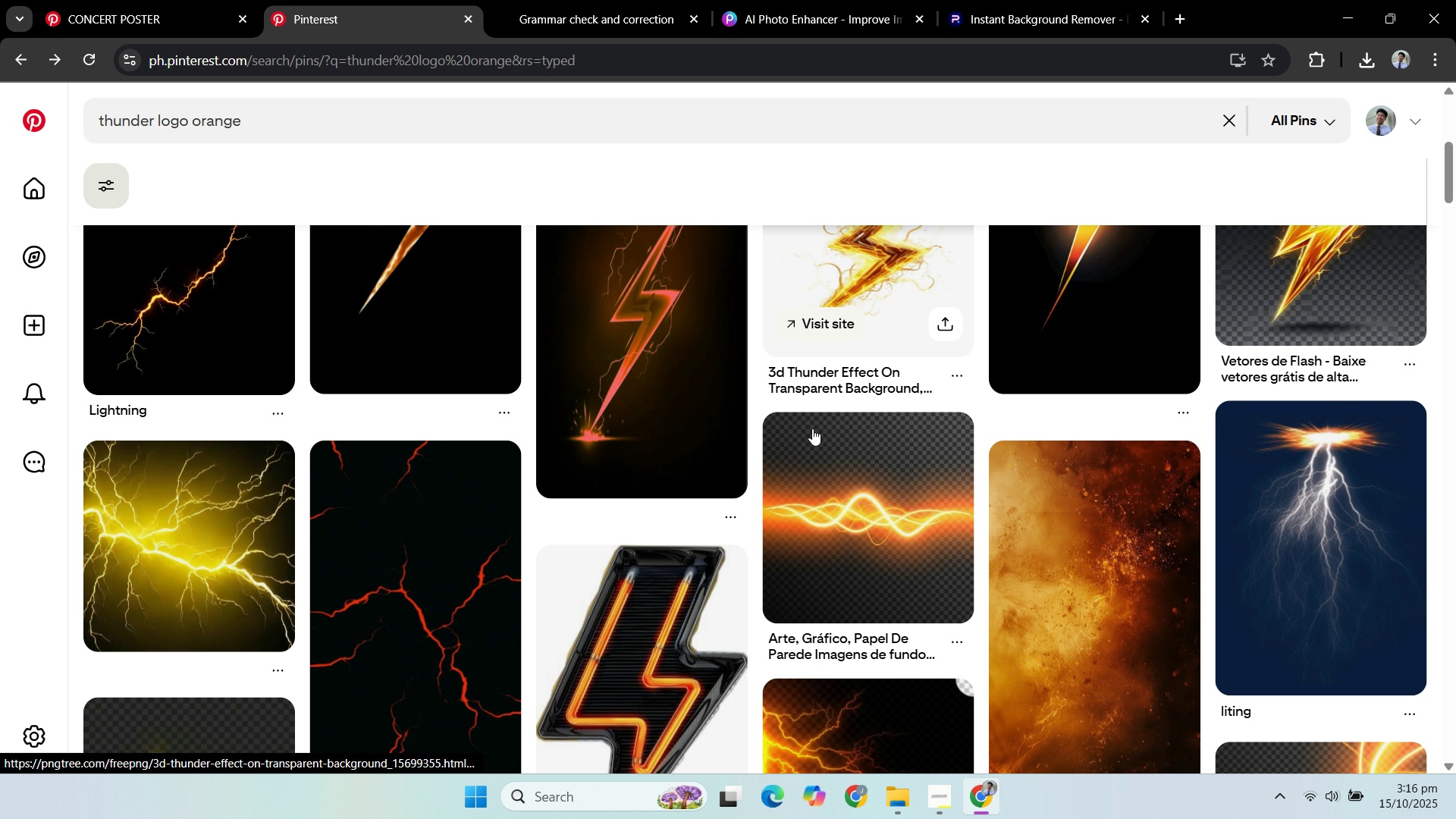 
scroll: coordinate [658, 404], scroll_direction: down, amount: 28.0
 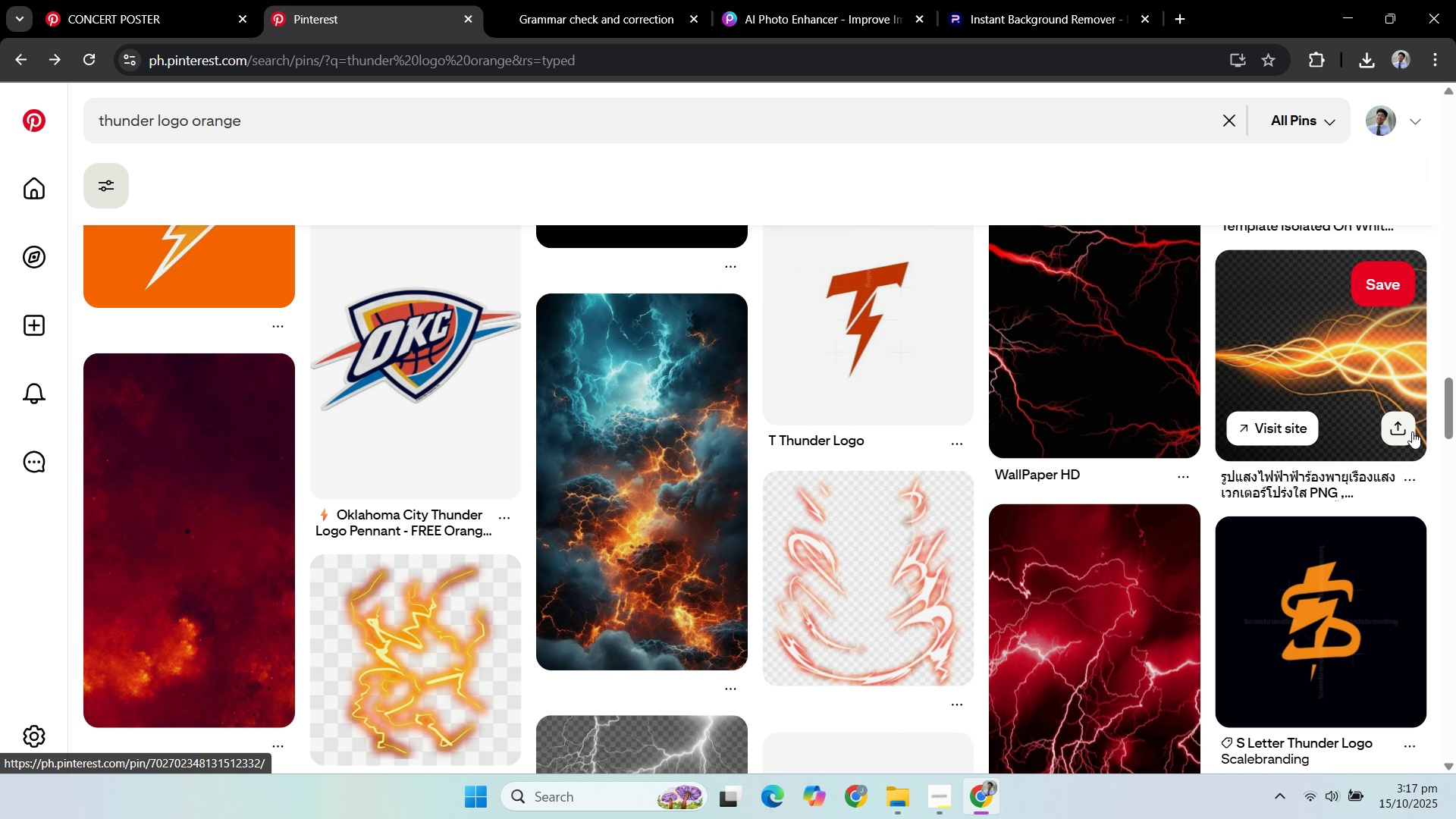 
left_click_drag(start_coordinate=[1442, 410], to_coordinate=[1450, 221])
 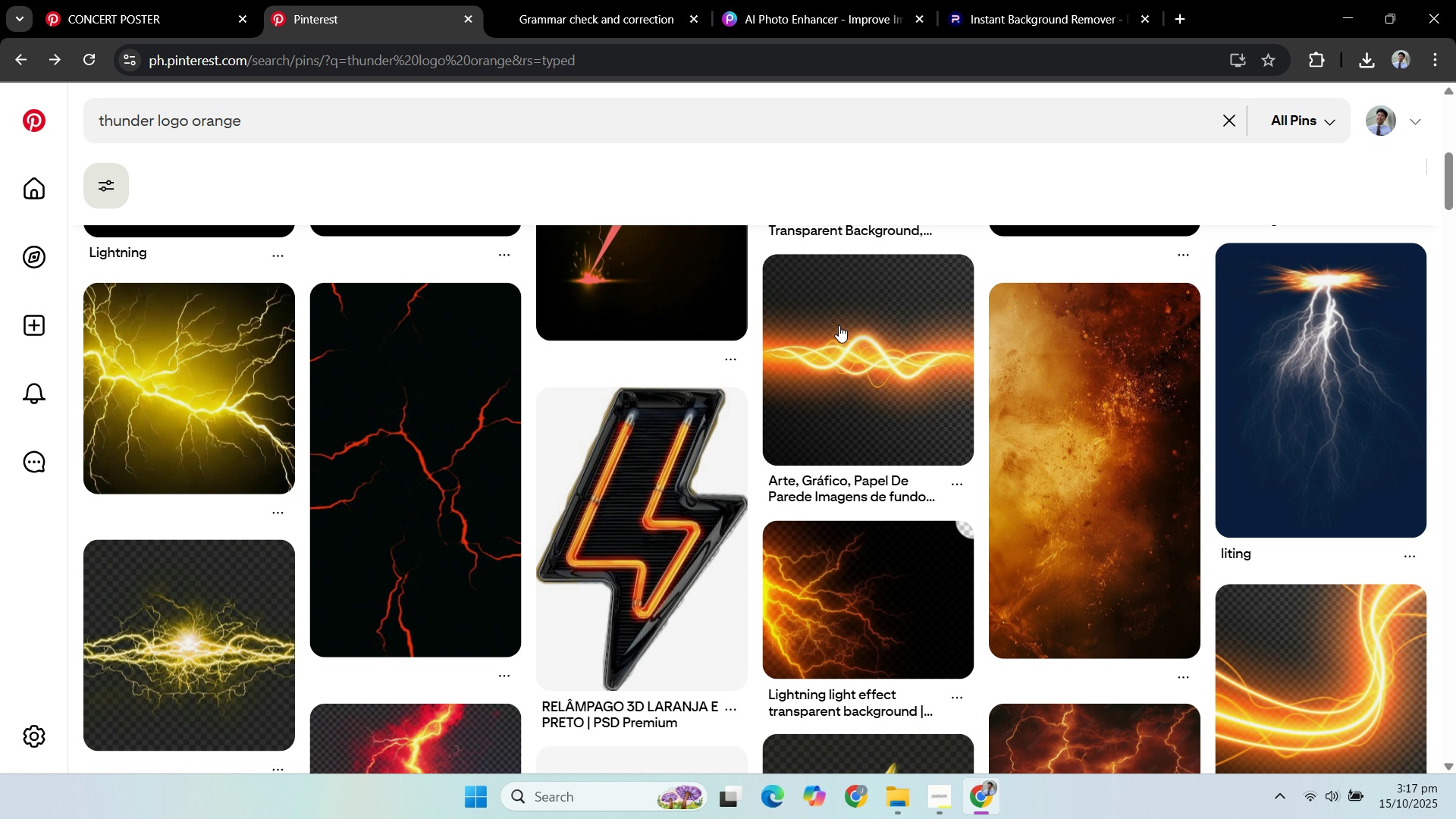 
scroll: coordinate [781, 347], scroll_direction: up, amount: 15.0
 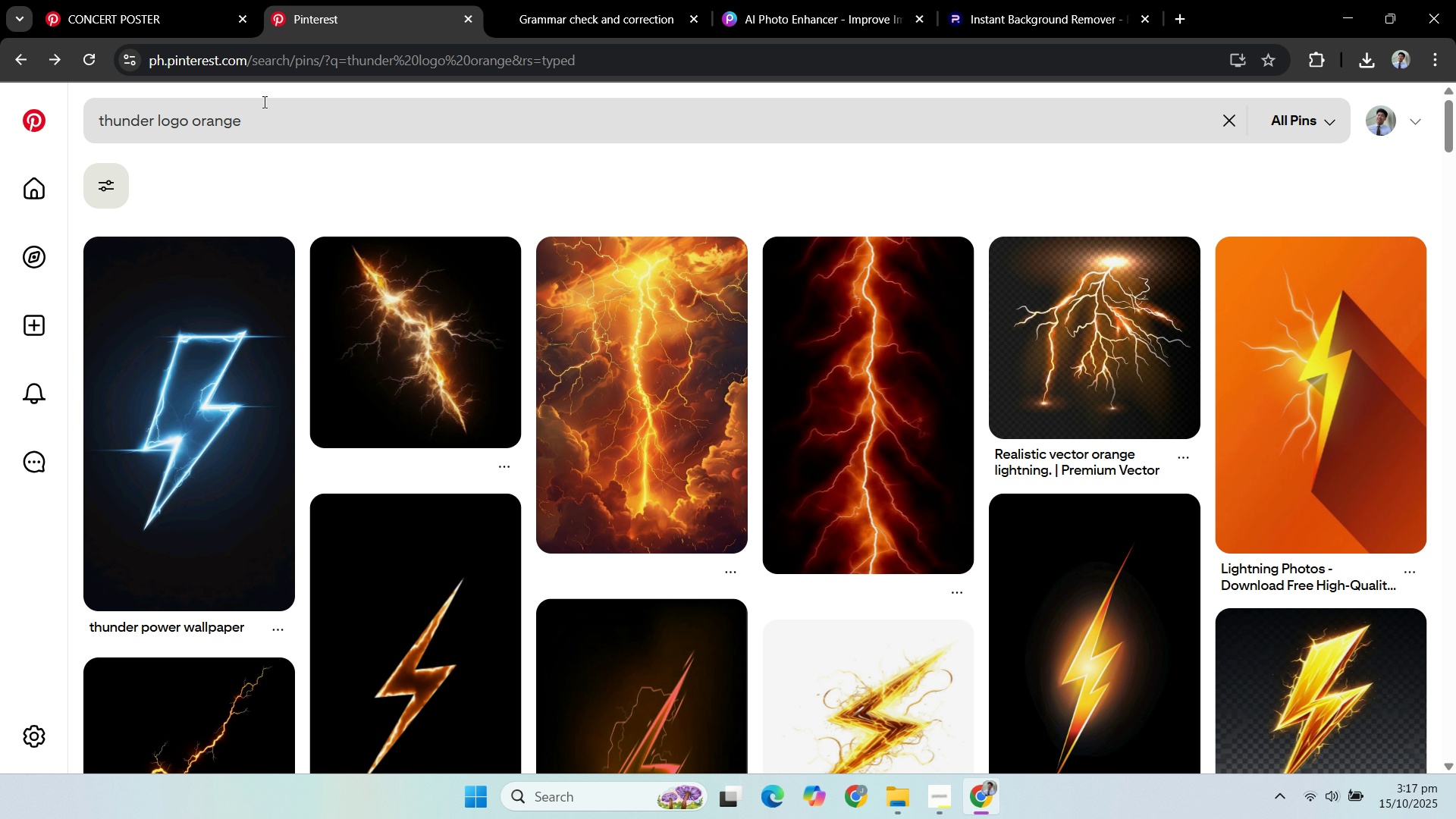 
left_click_drag(start_coordinate=[269, 112], to_coordinate=[194, 125])
 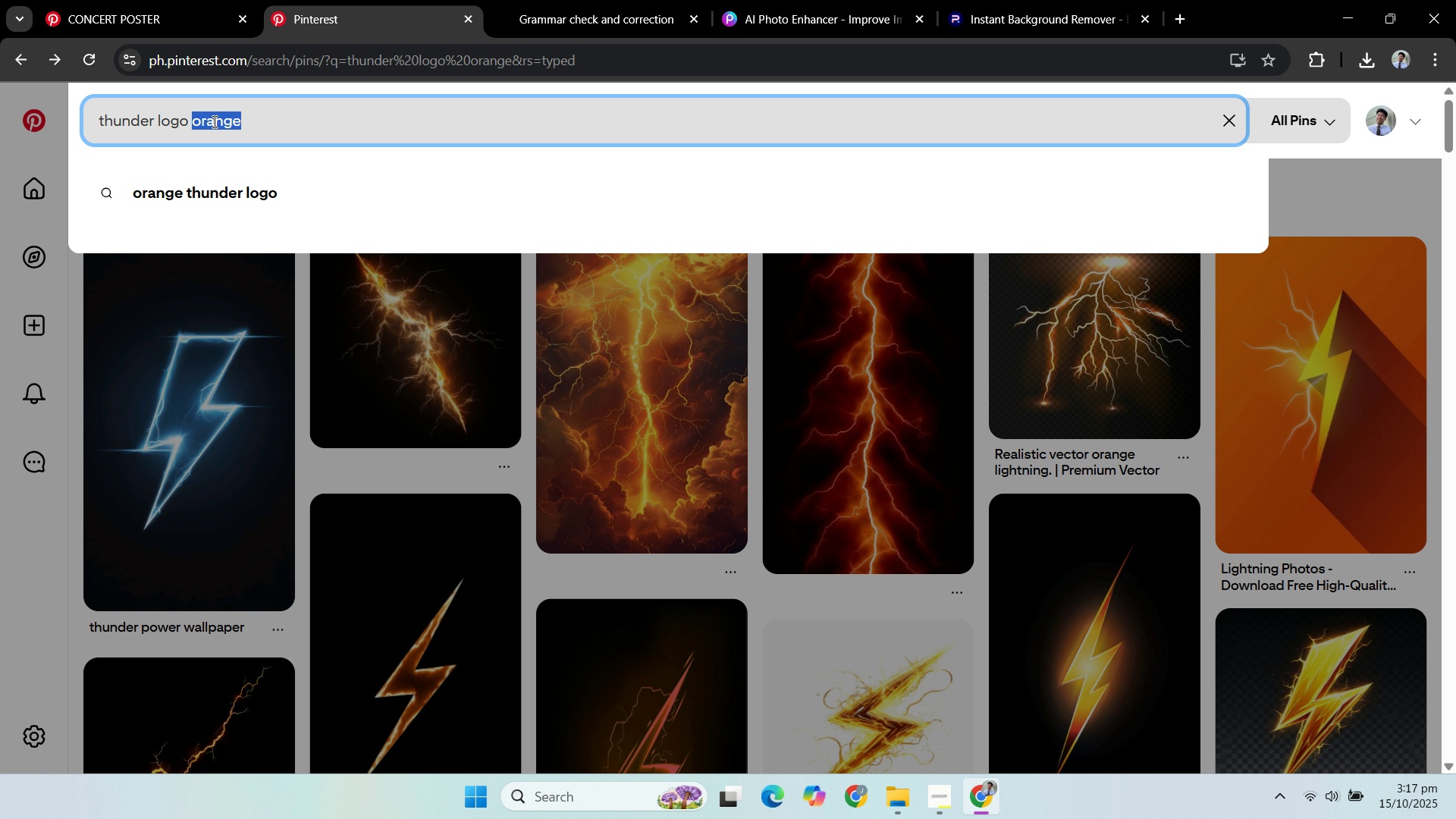 
key(Backspace)
 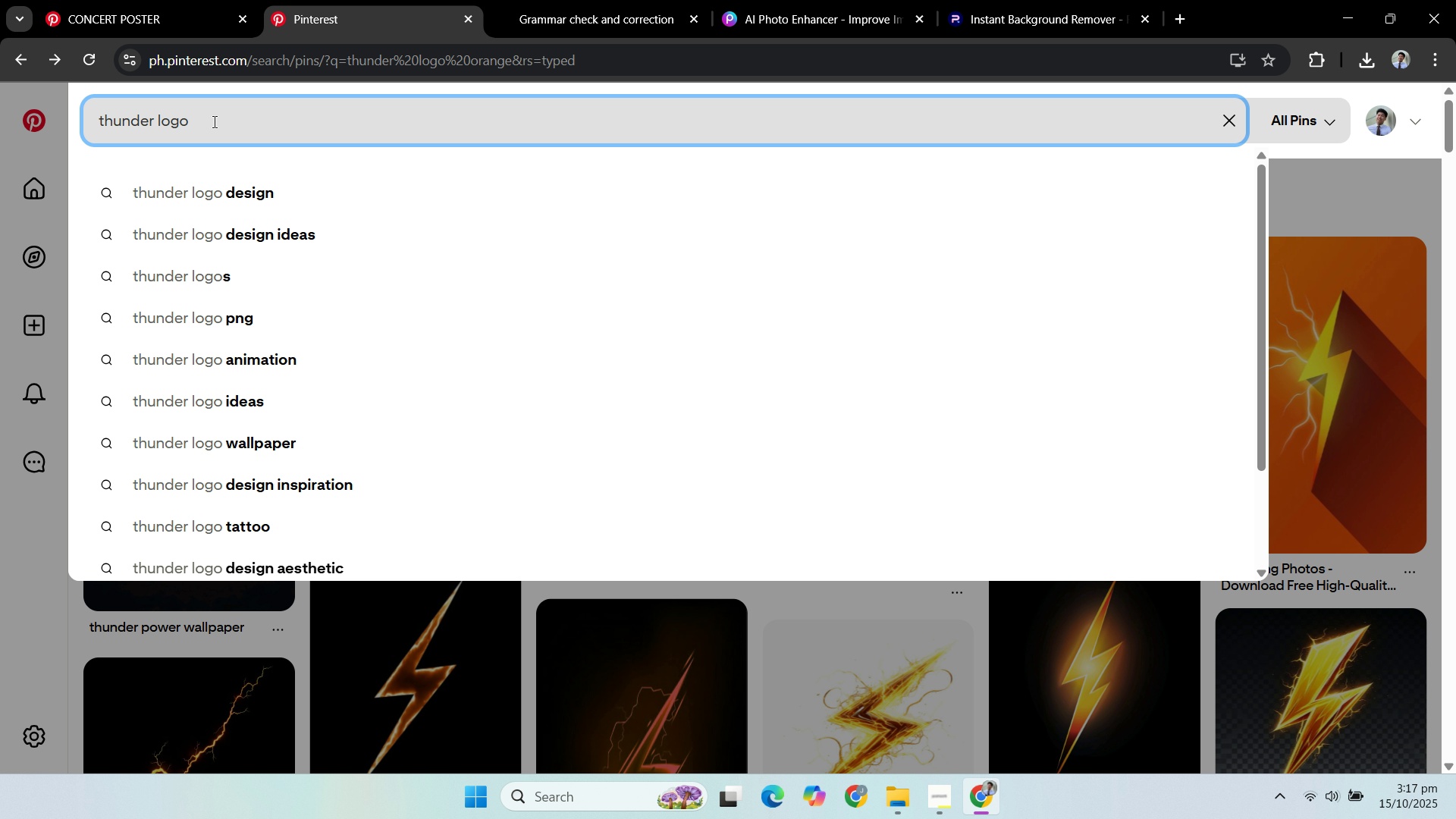 
key(Backspace)
 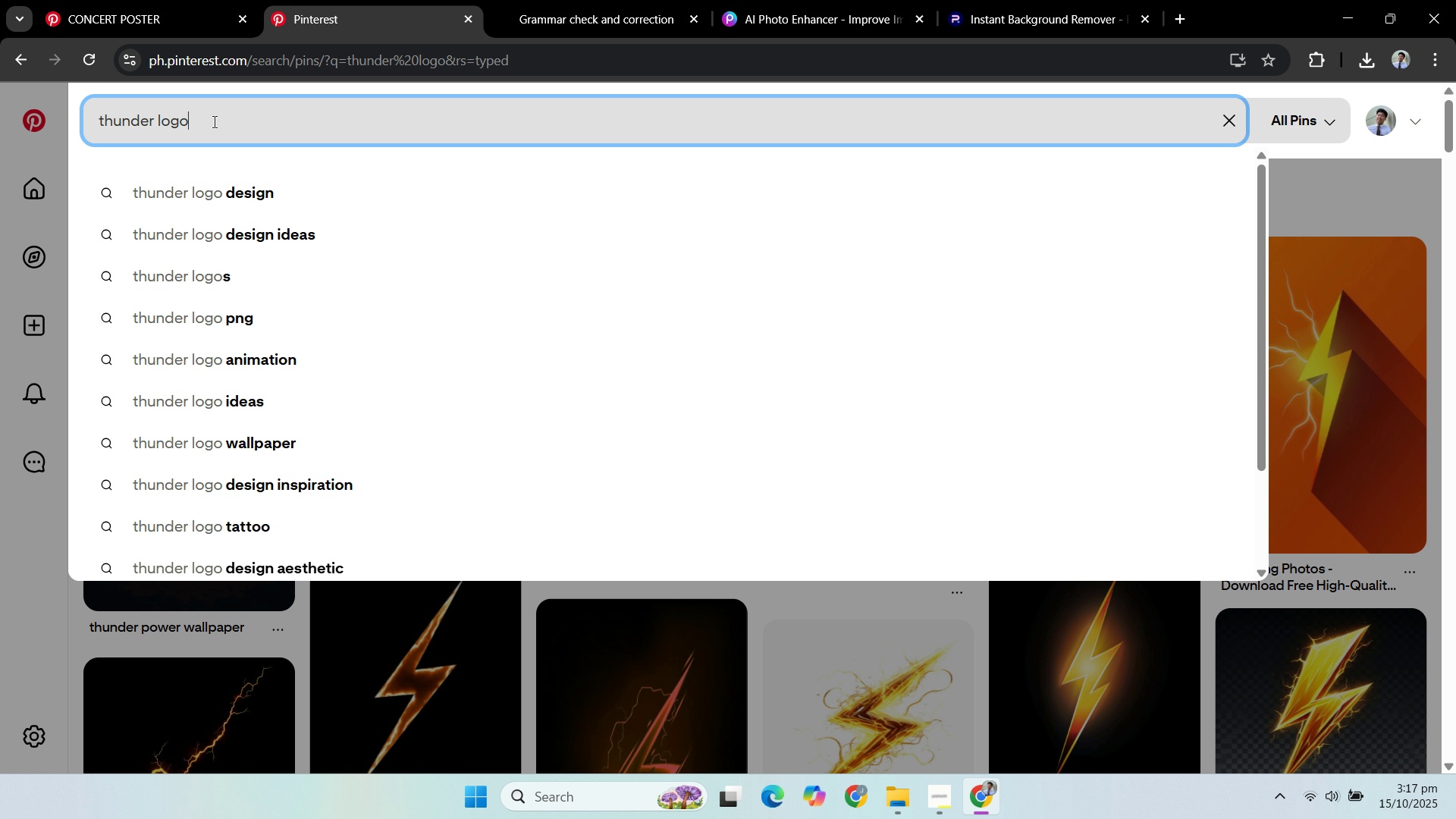 
key(Enter)
 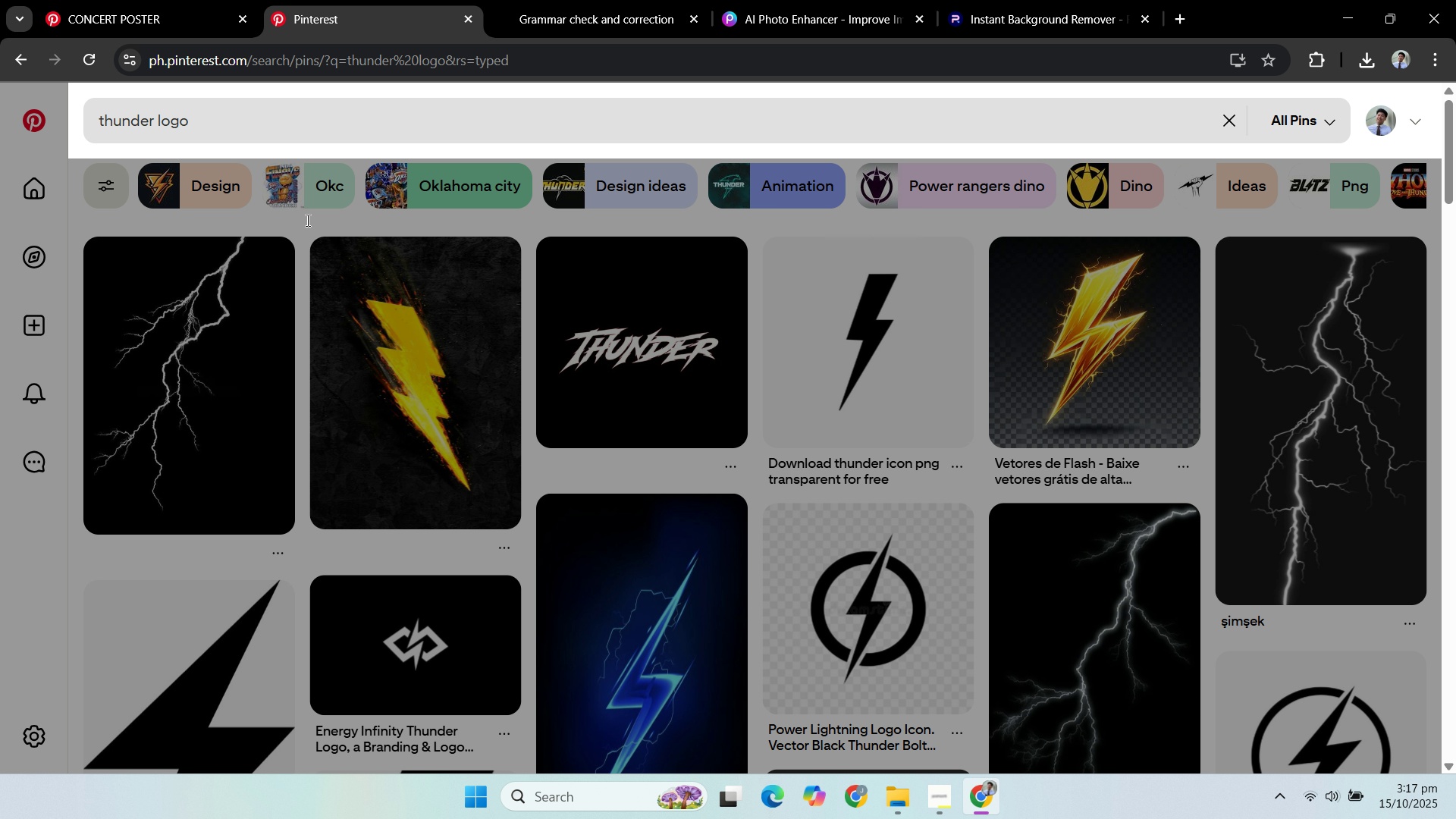 
left_click([435, 386])
 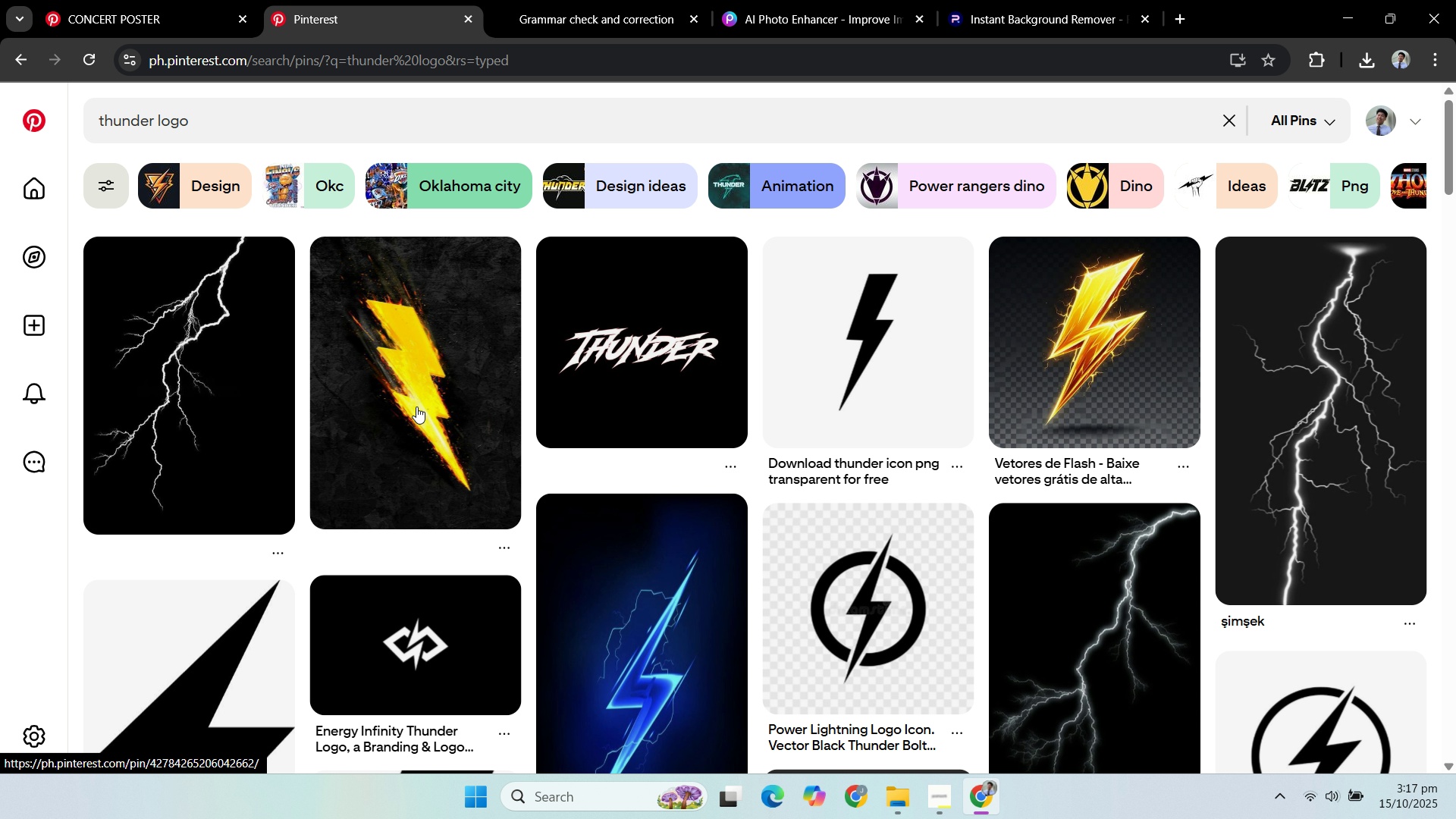 
left_click([416, 406])
 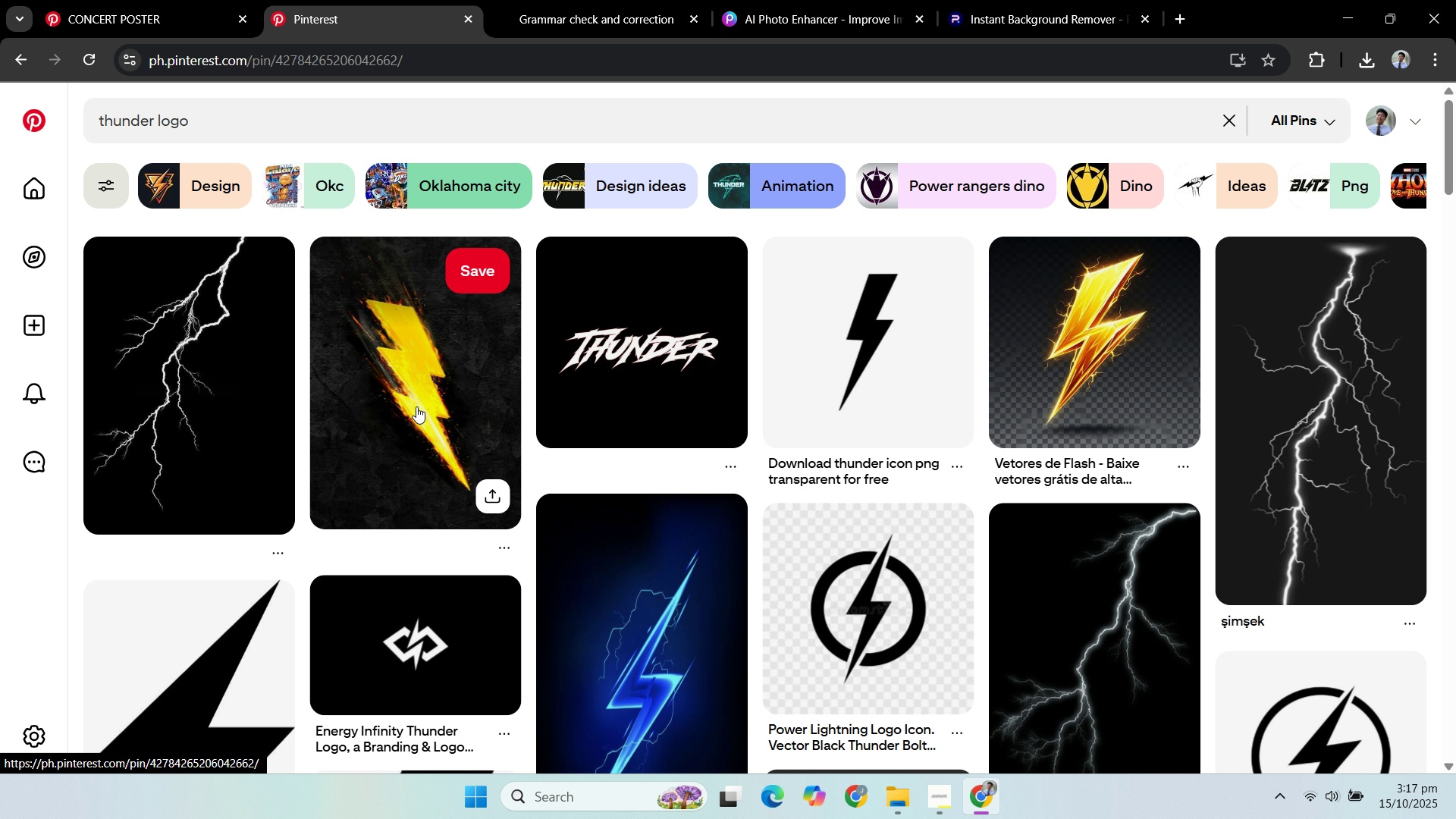 
left_click([418, 406])
 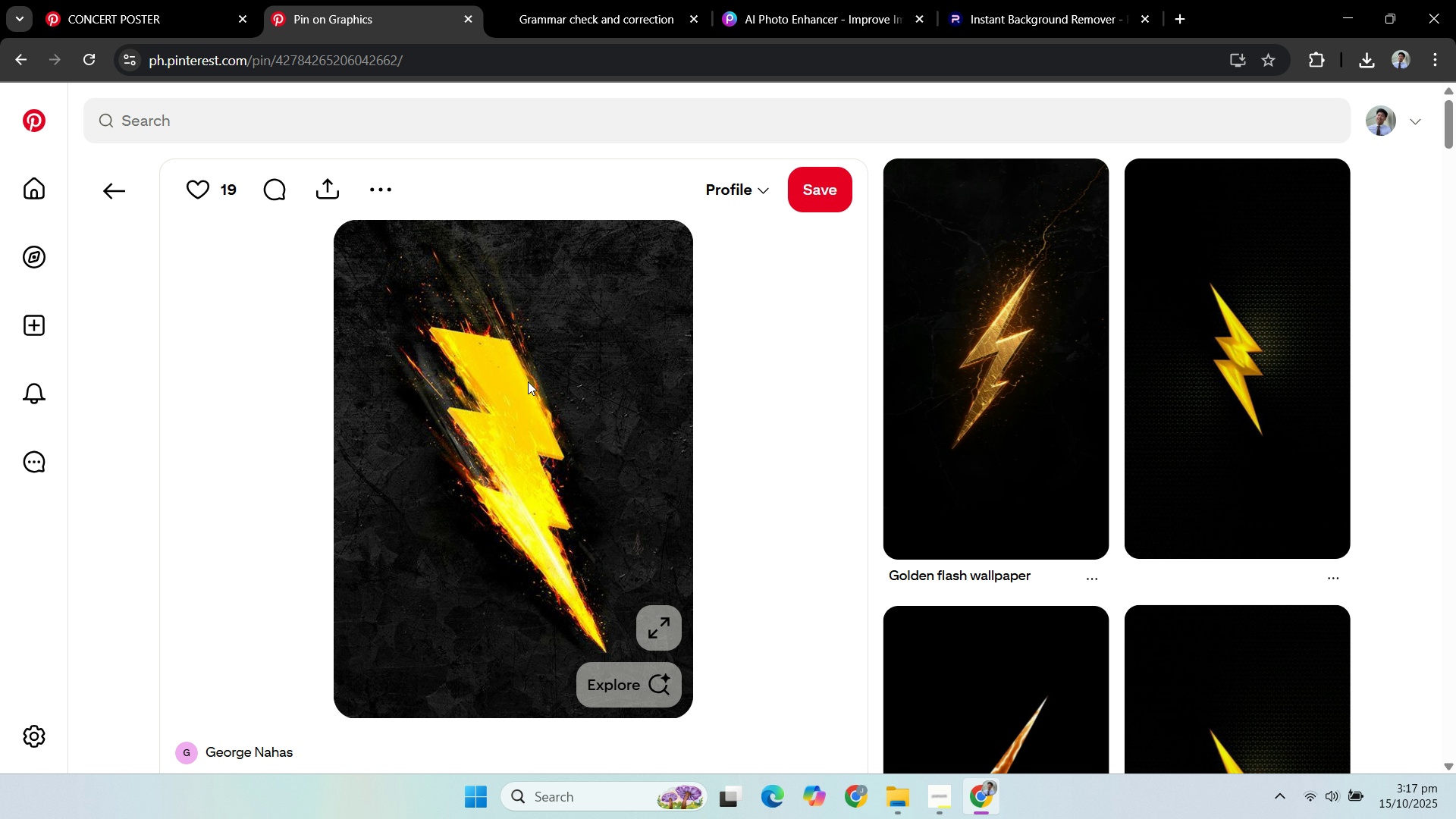 
scroll: coordinate [520, 381], scroll_direction: down, amount: 3.0
 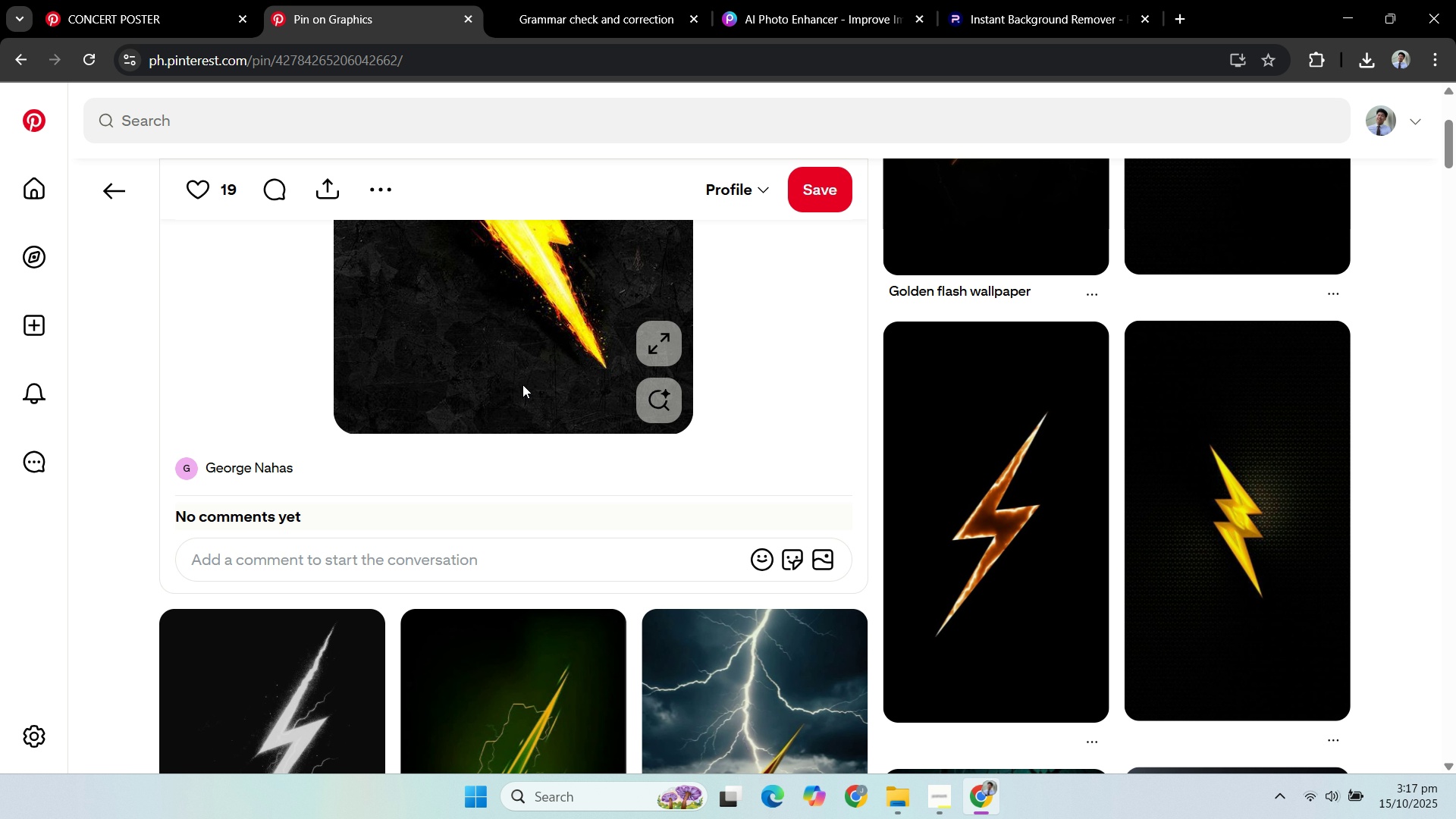 
scroll: coordinate [553, 401], scroll_direction: up, amount: 2.0
 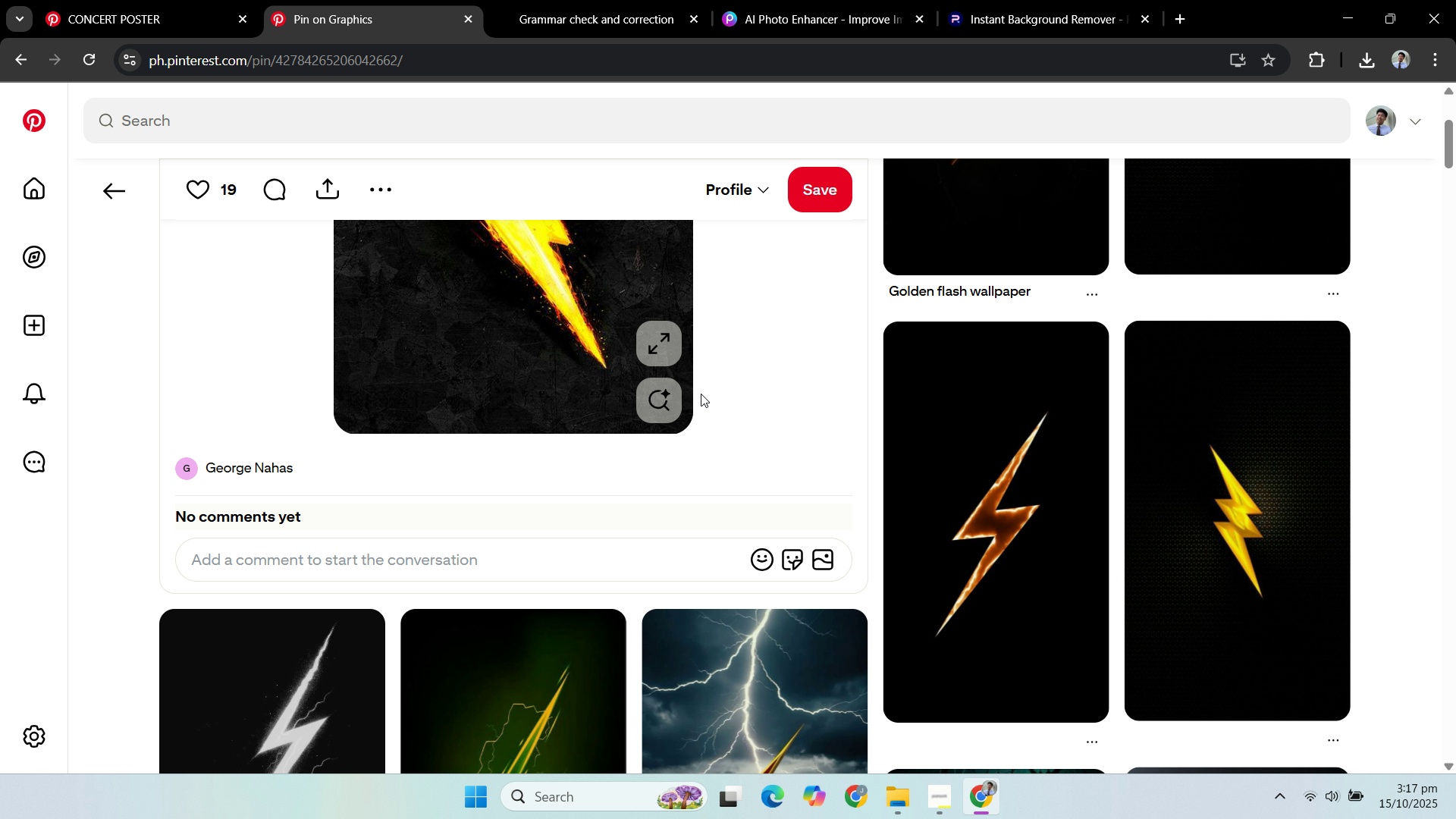 
scroll: coordinate [723, 356], scroll_direction: down, amount: 17.0
 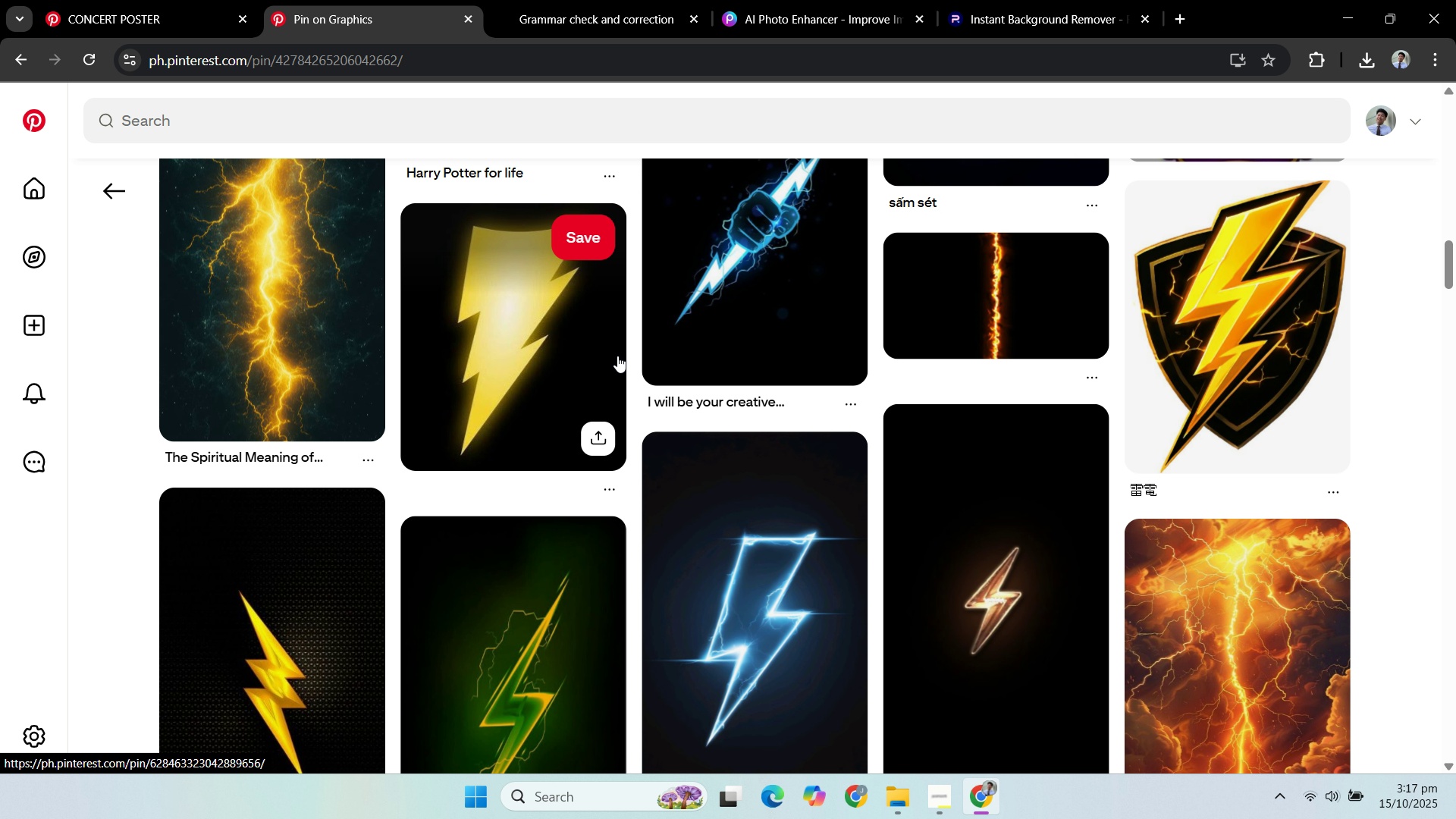 
scroll: coordinate [692, 261], scroll_direction: down, amount: 15.0
 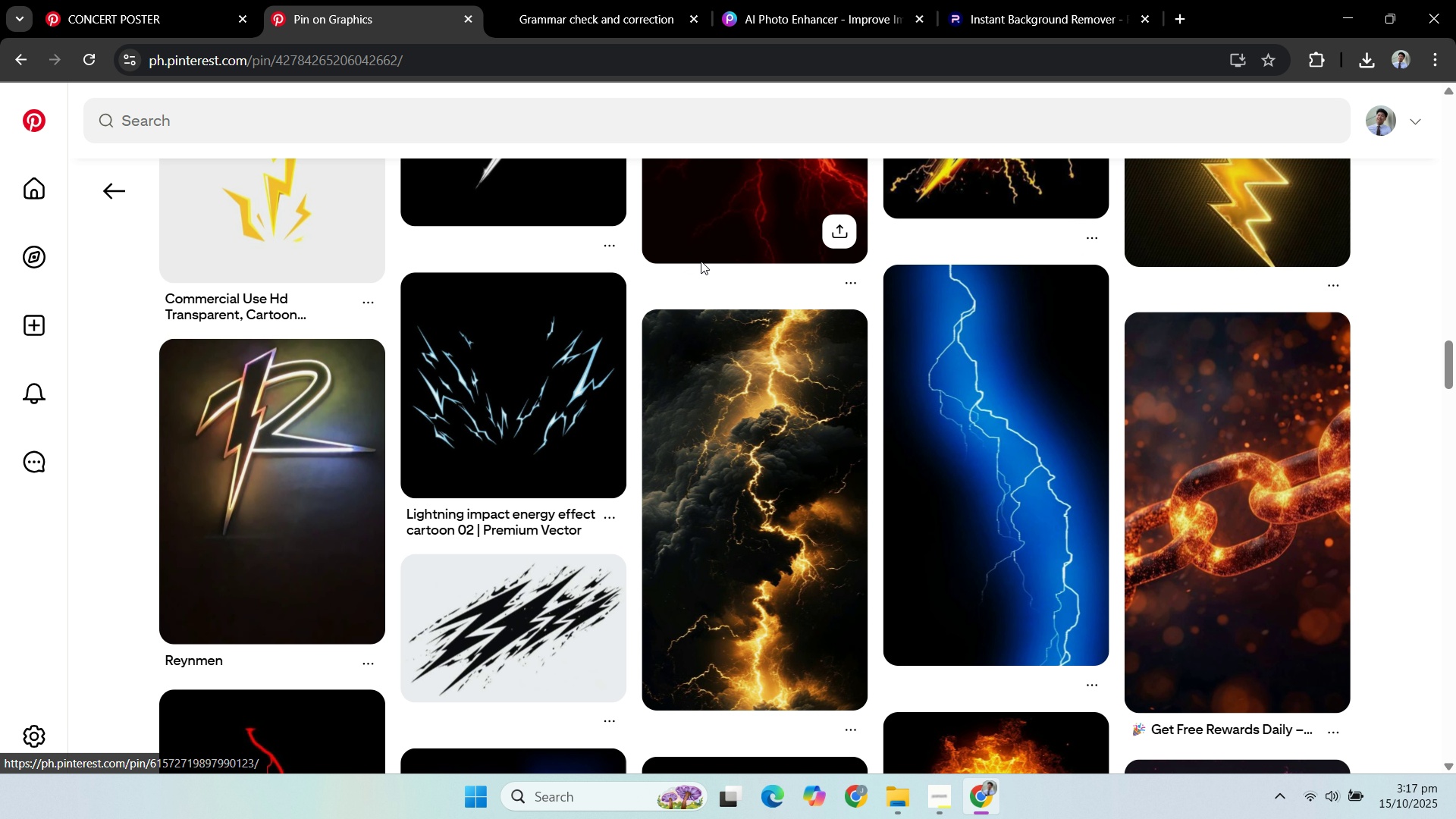 
scroll: coordinate [679, 277], scroll_direction: up, amount: 6.0
 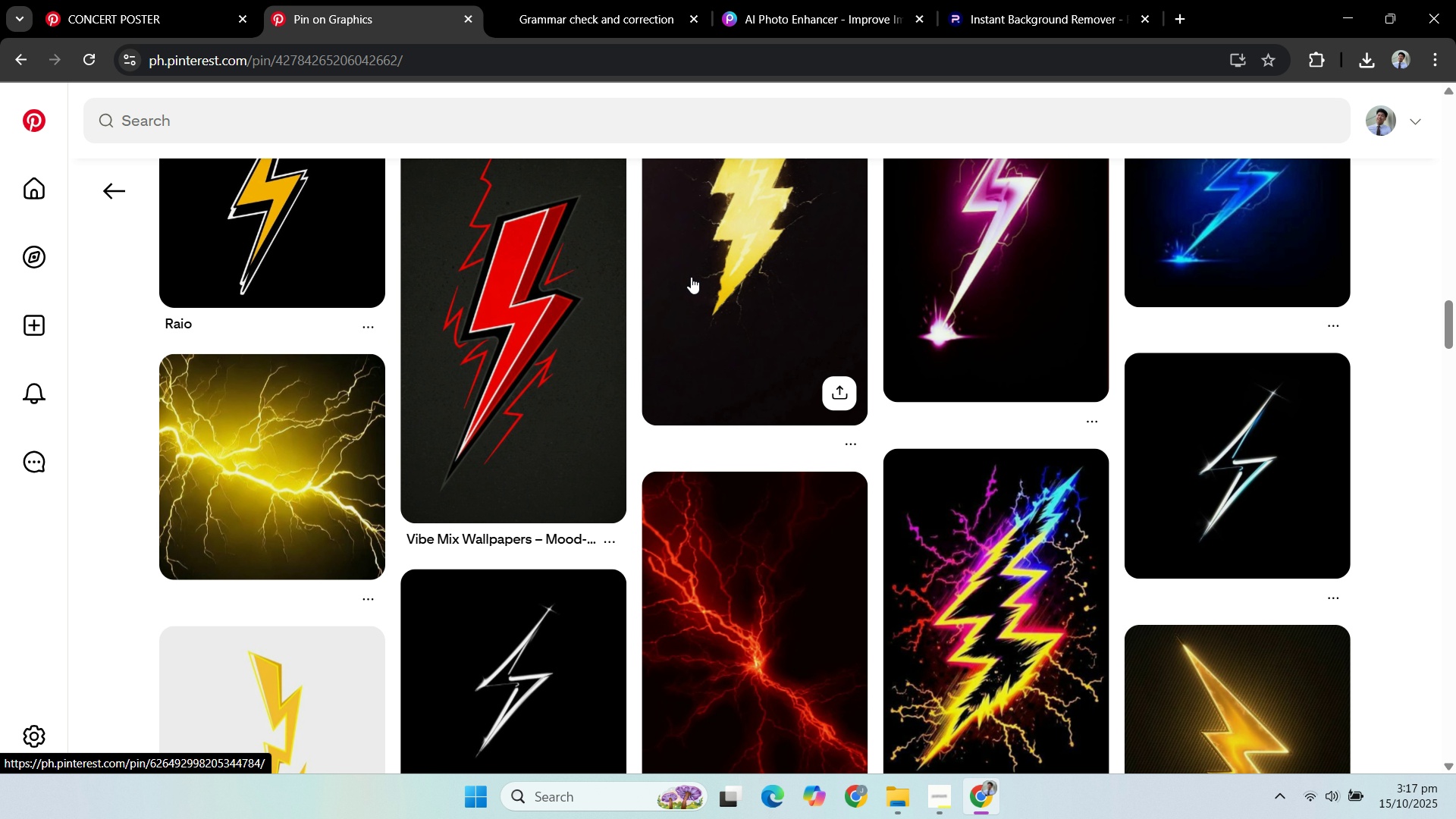 
left_click([748, 282])
 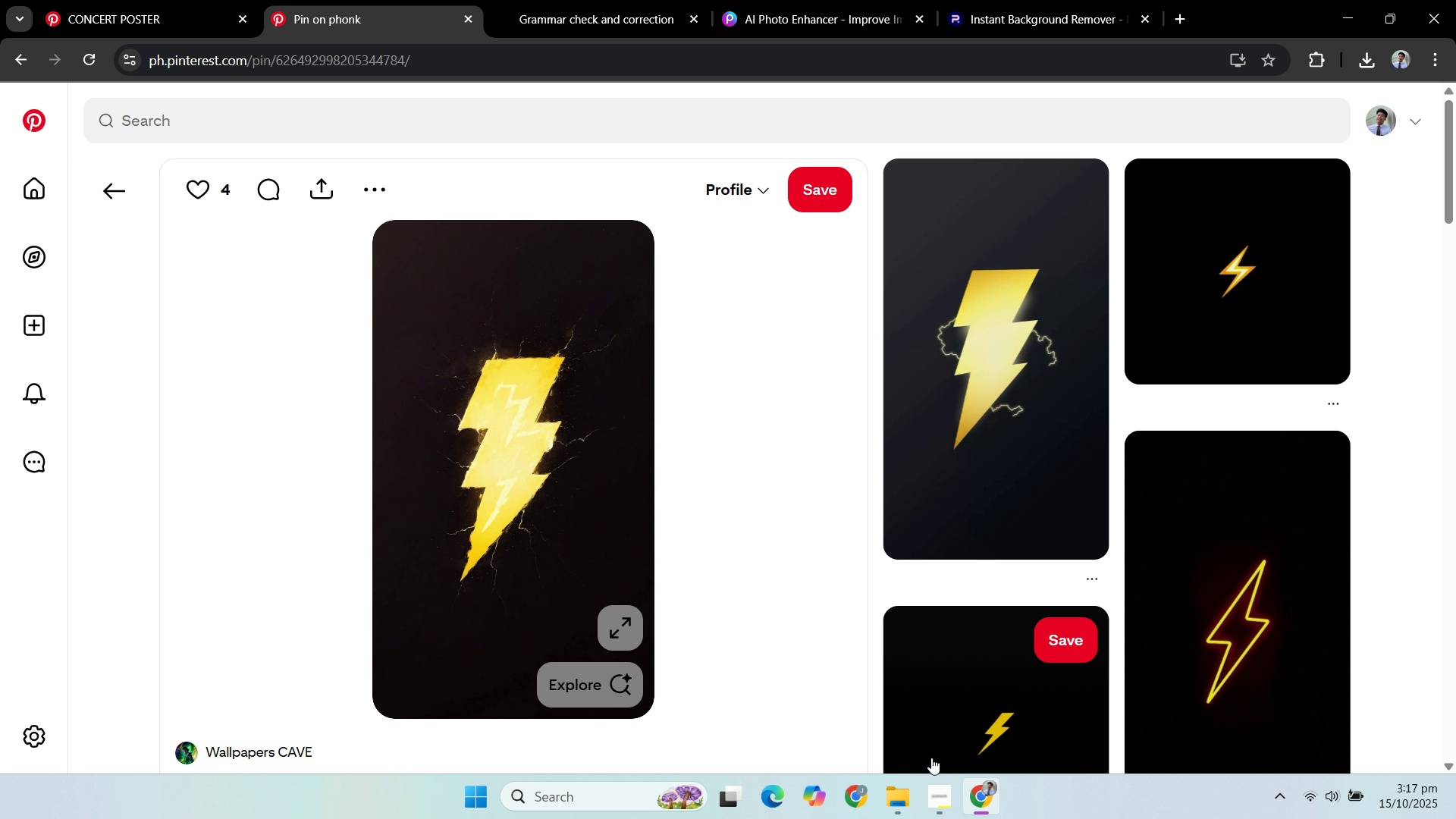 
left_click([902, 791])
 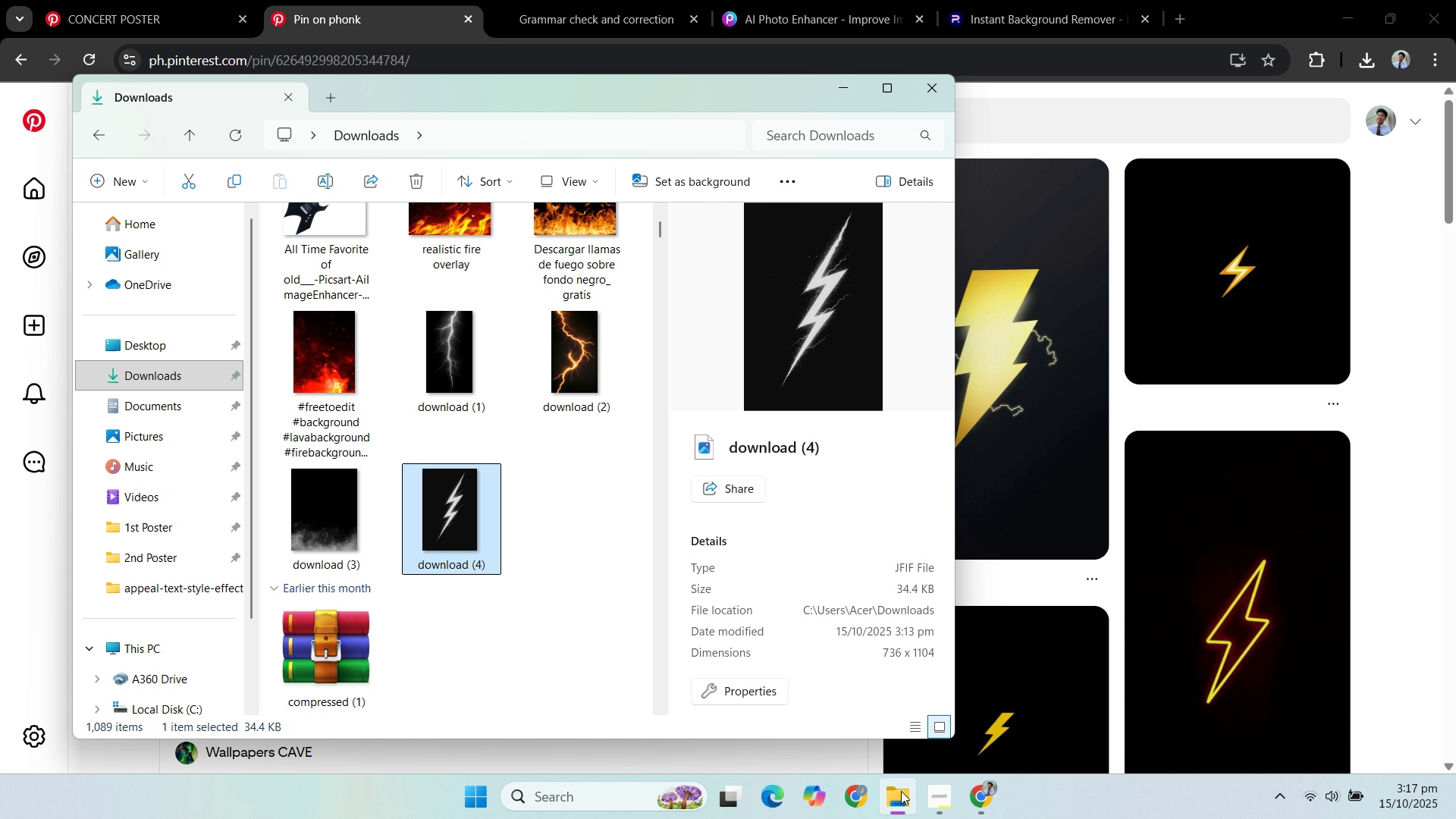 
left_click([901, 791])
 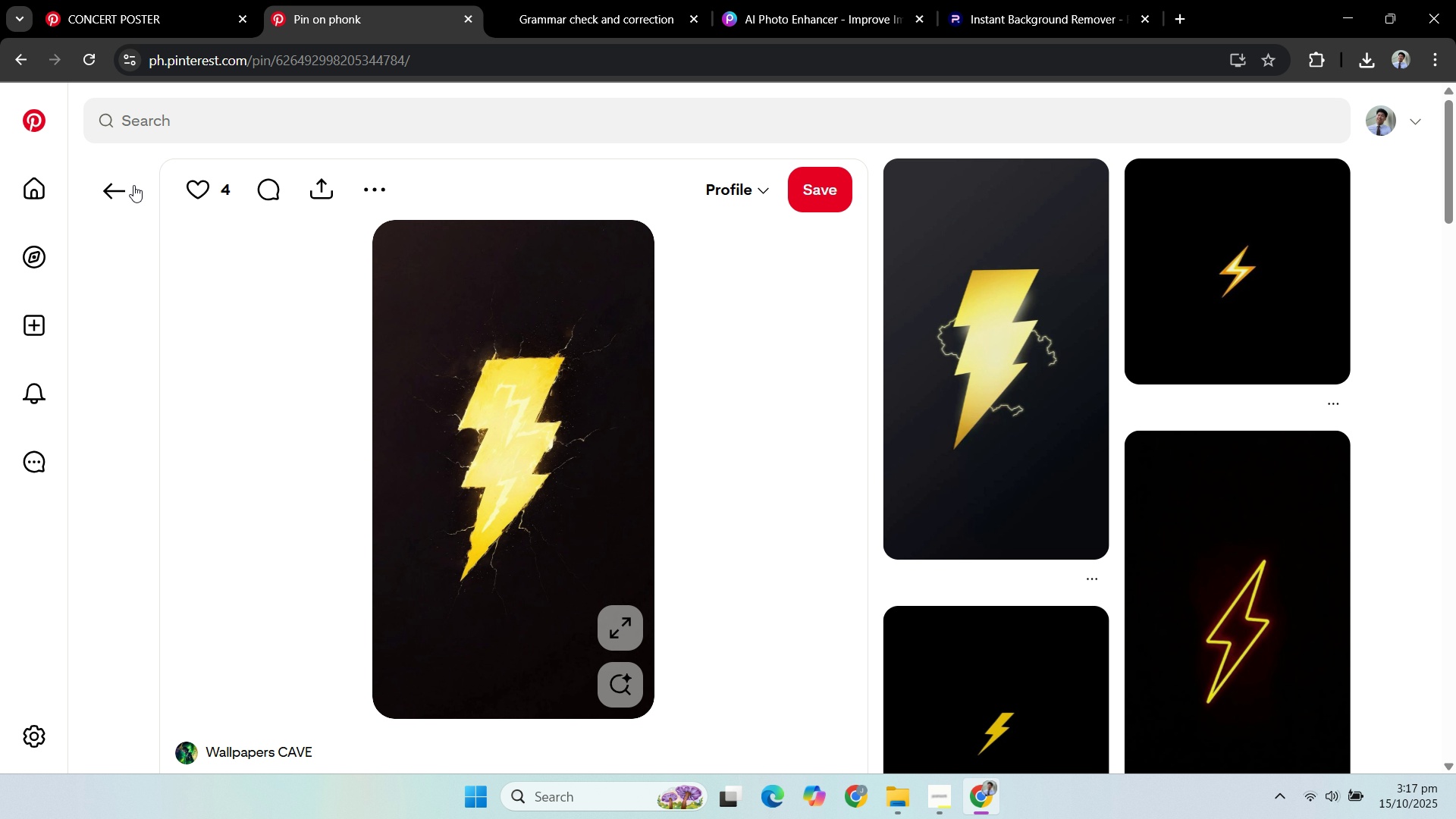 
left_click([123, 185])
 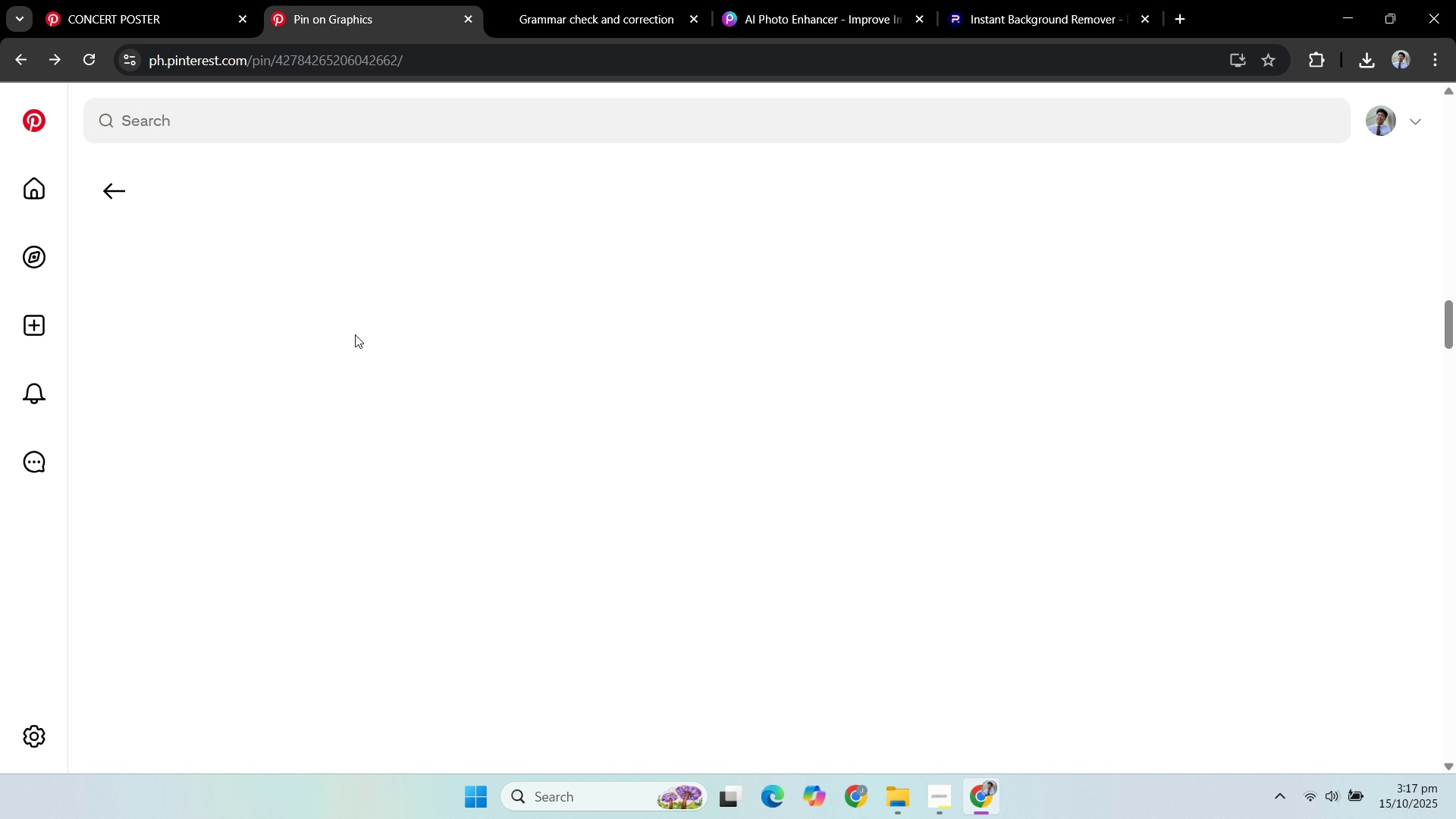 
scroll: coordinate [460, 354], scroll_direction: up, amount: 30.0
 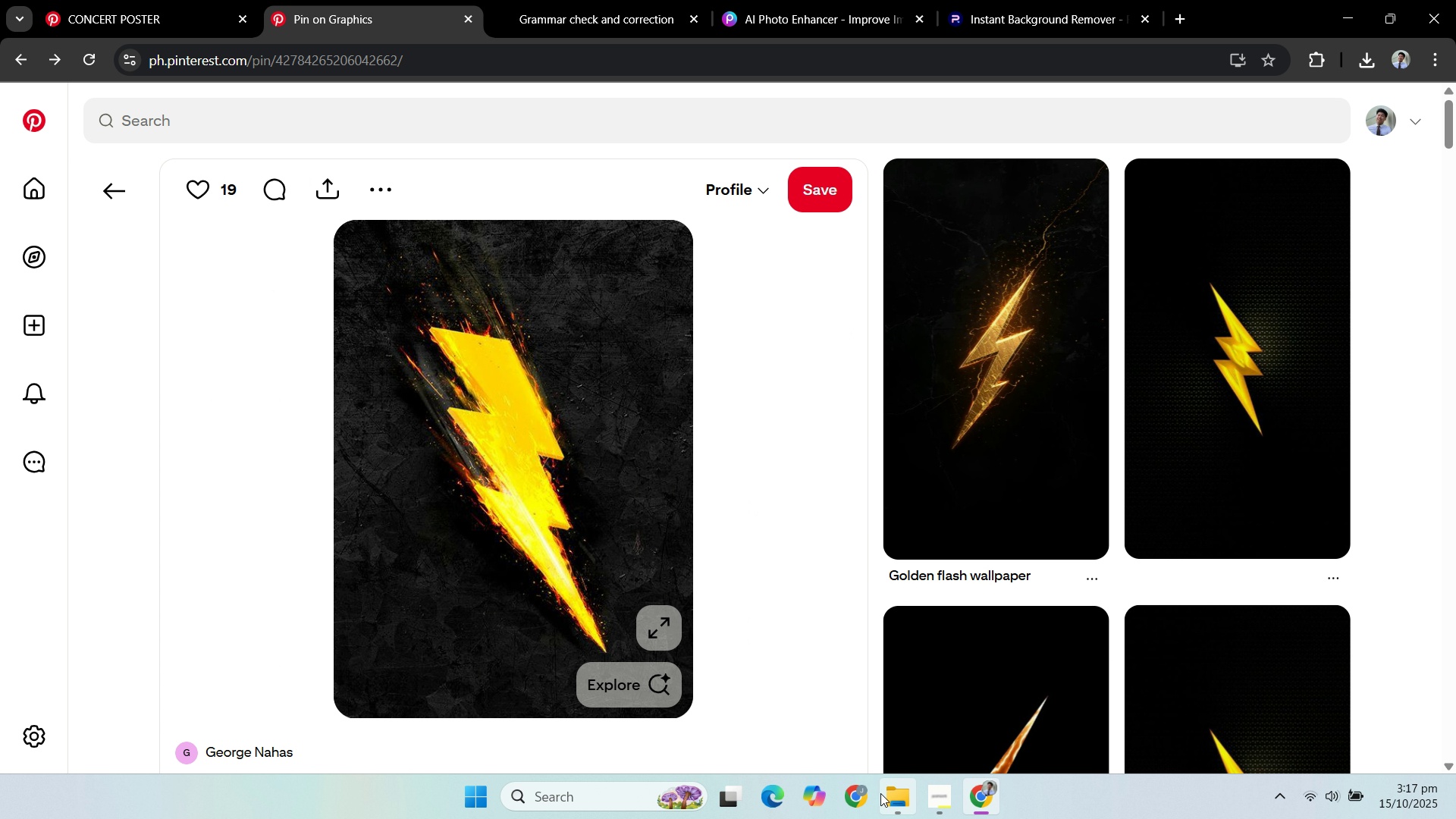 
left_click([886, 793])
 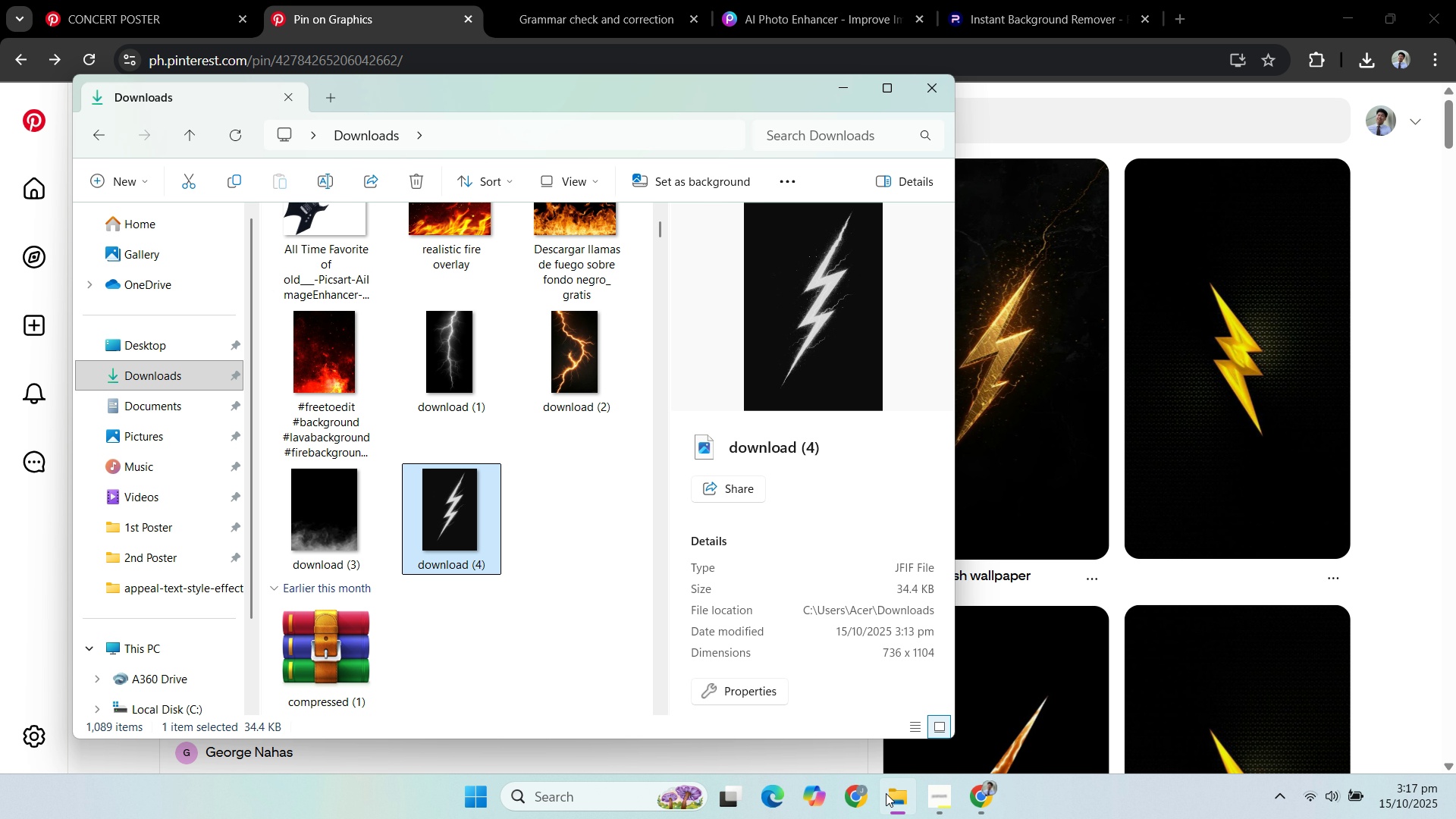 
left_click([886, 793])
 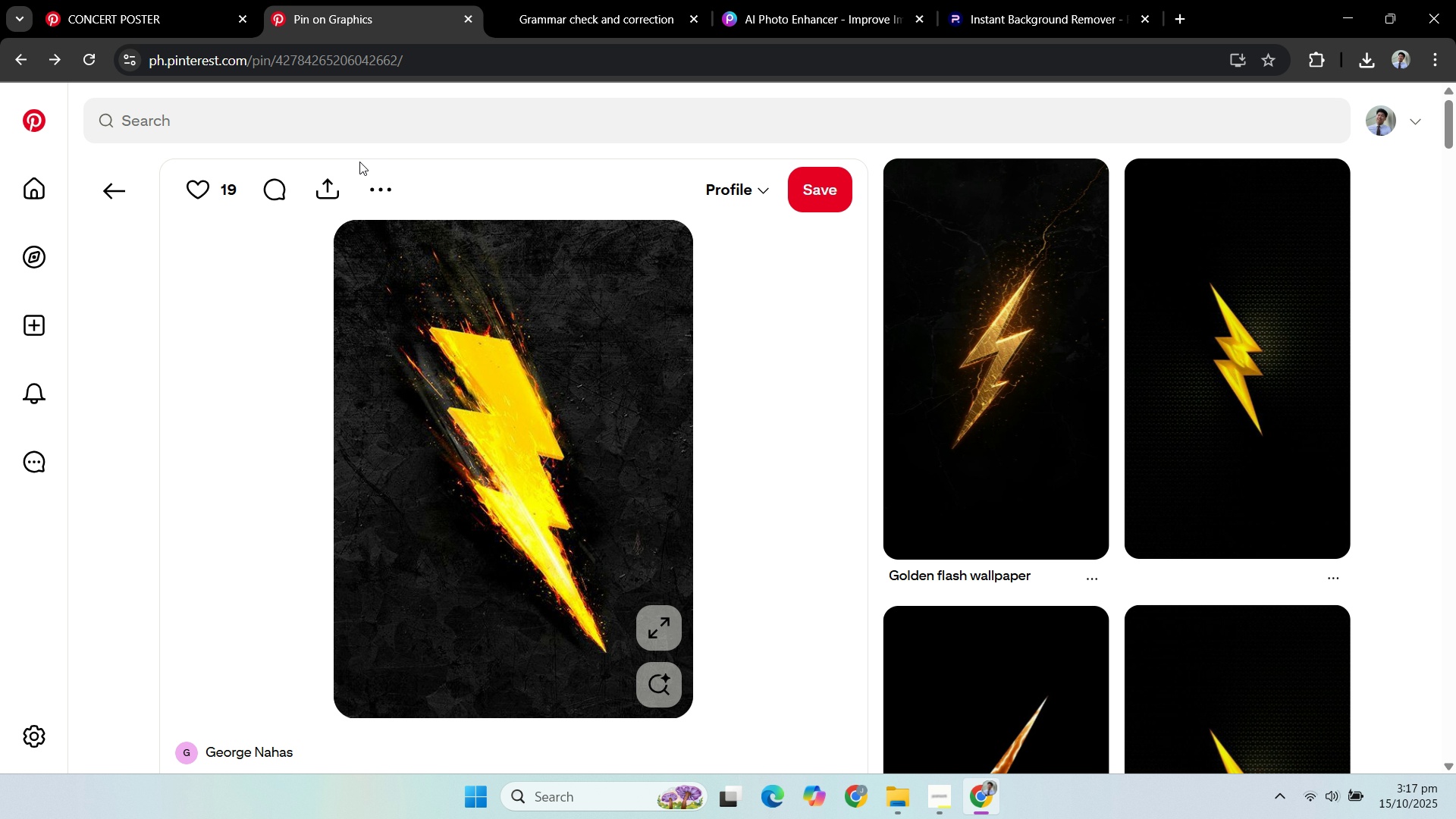 
double_click([385, 193])
 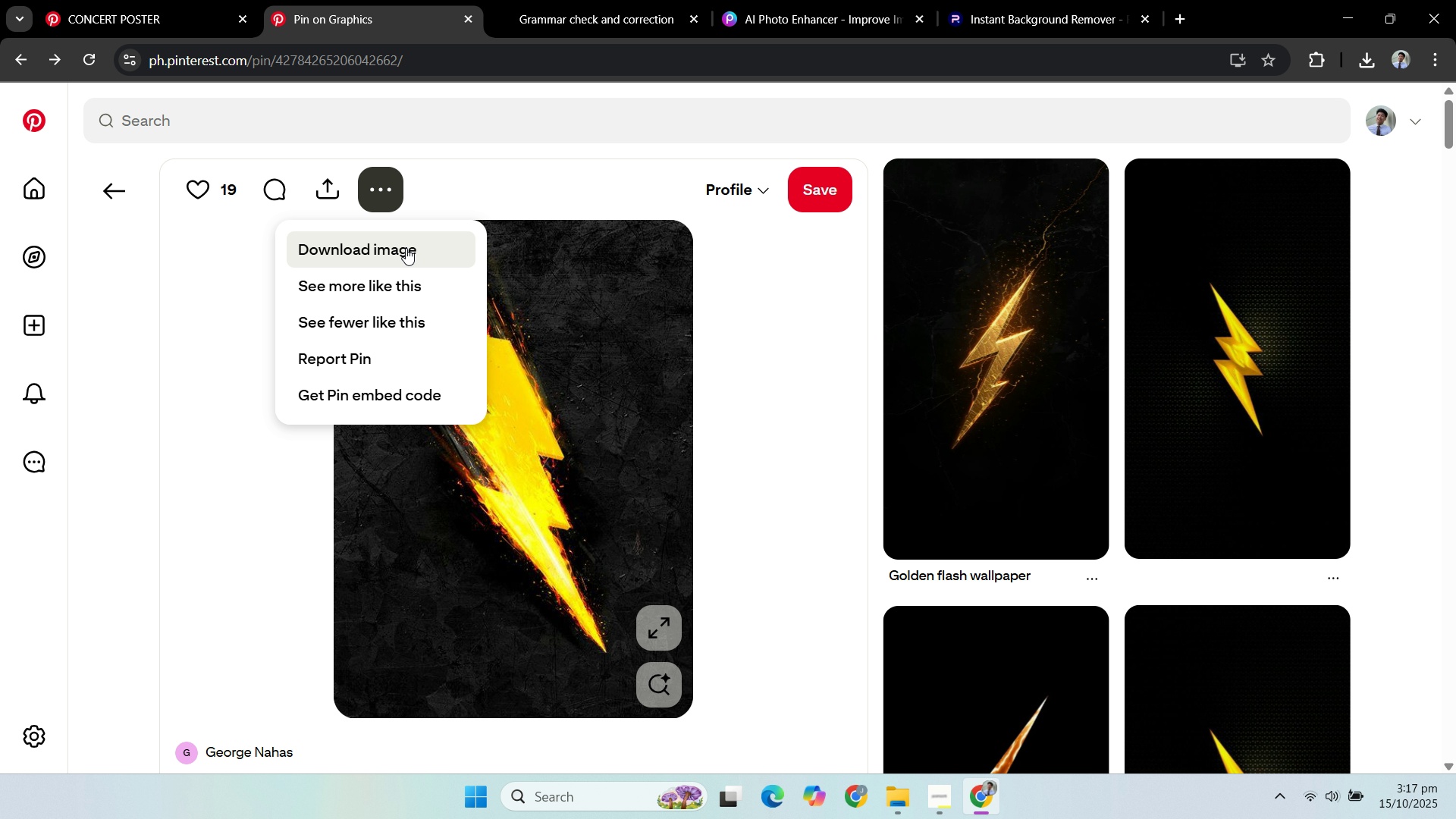 
left_click([406, 248])
 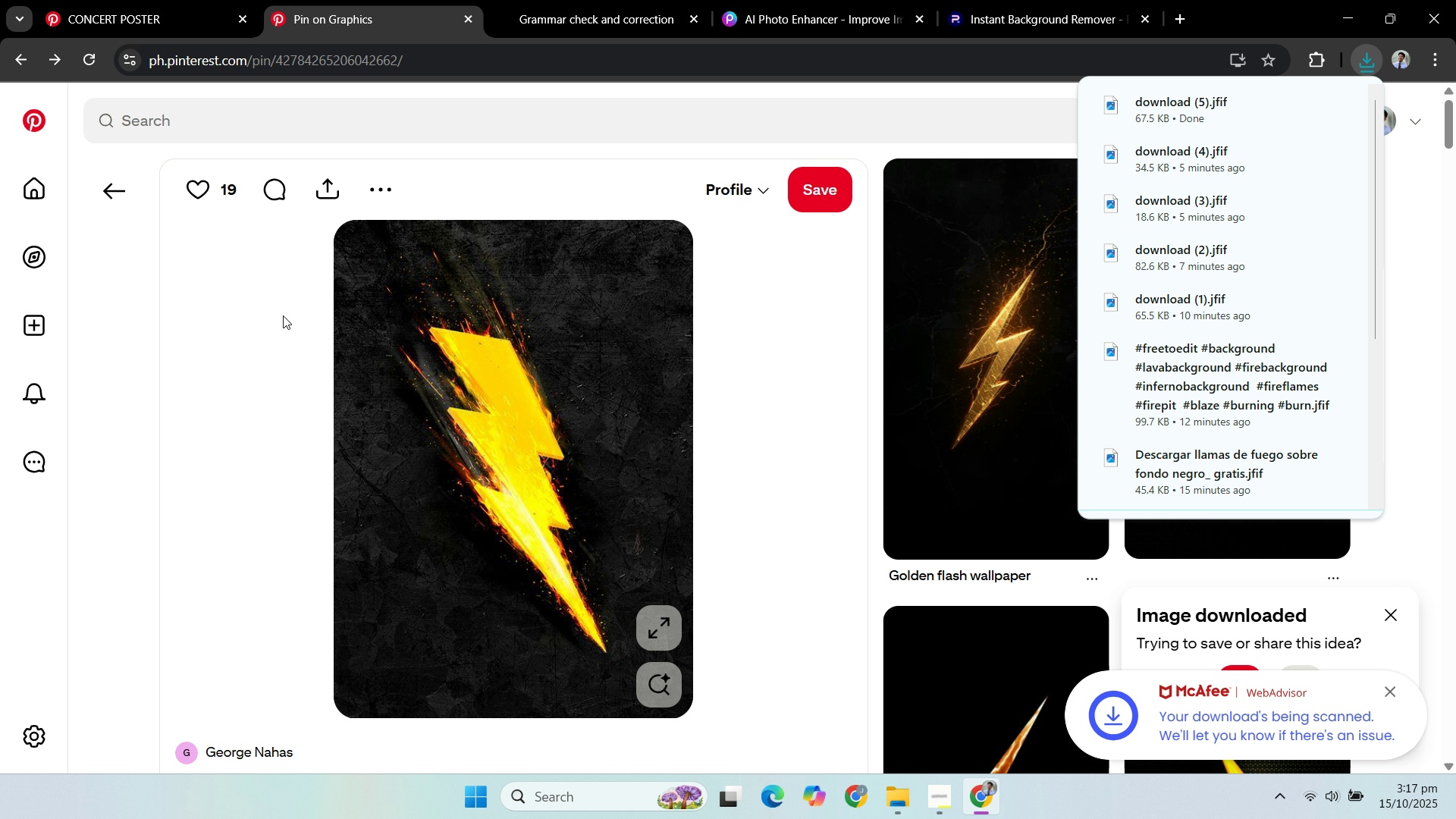 
scroll: coordinate [776, 448], scroll_direction: down, amount: 18.0
 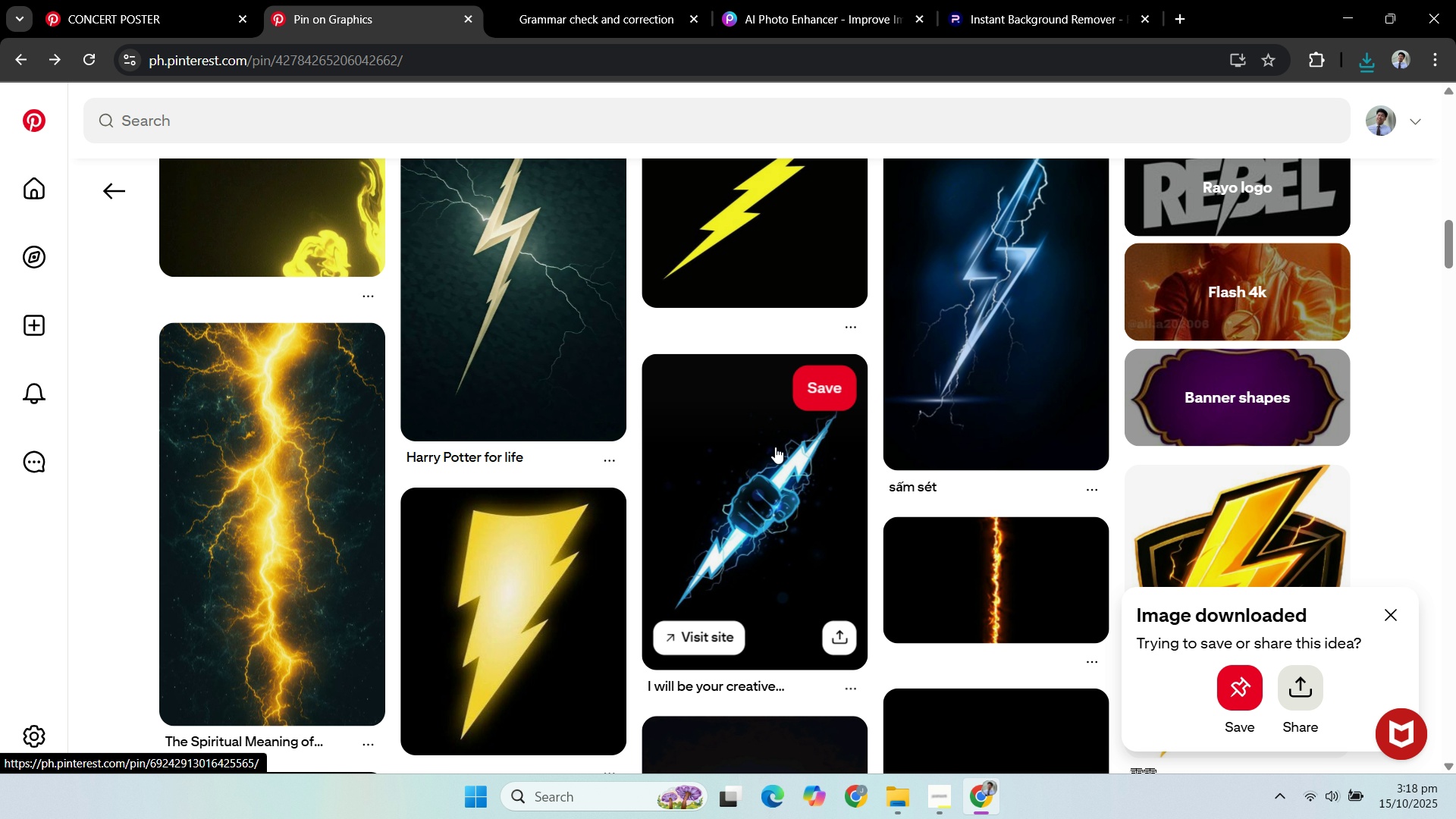 
scroll: coordinate [775, 446], scroll_direction: down, amount: 16.0
 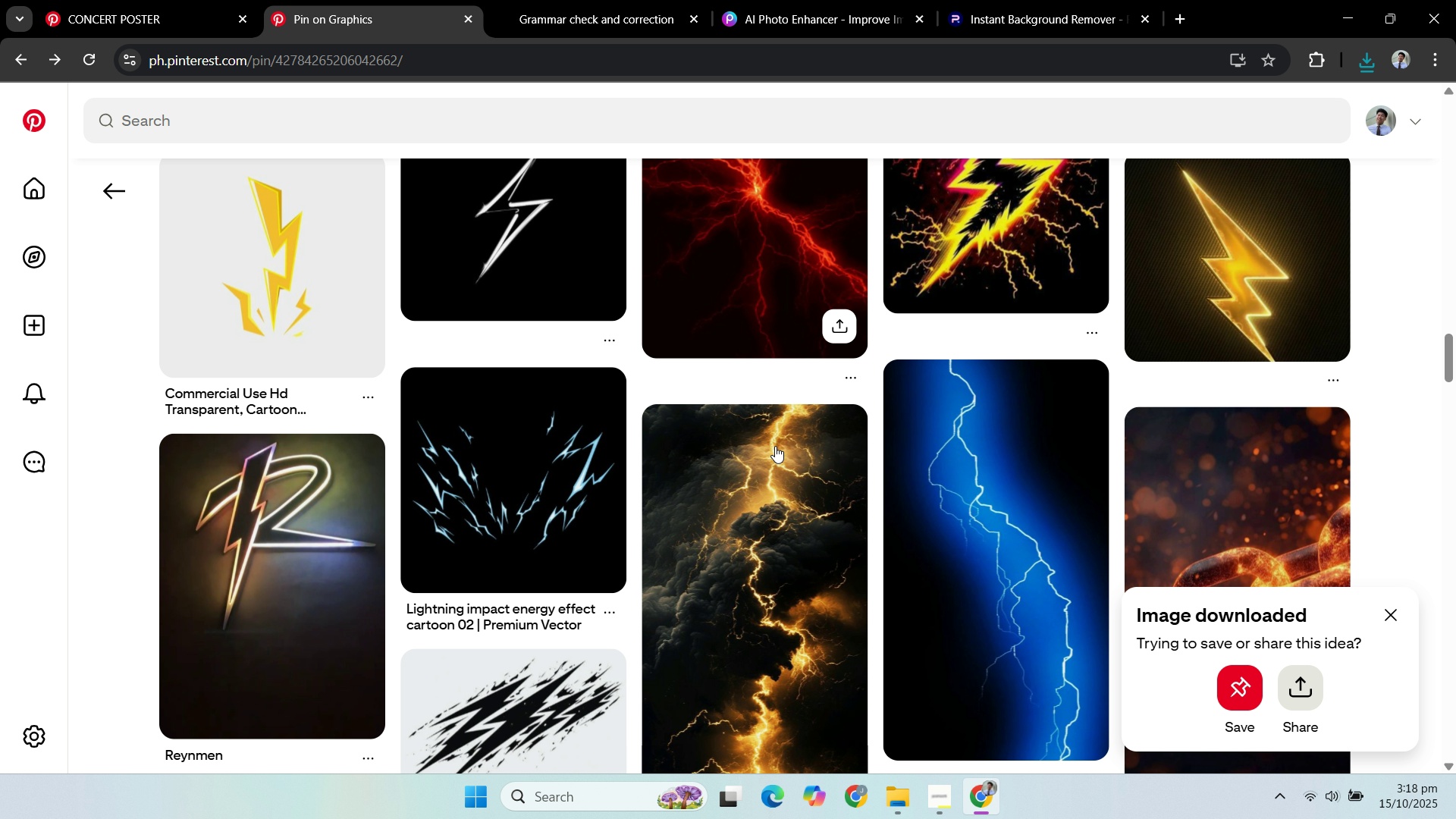 
scroll: coordinate [775, 446], scroll_direction: down, amount: 2.0
 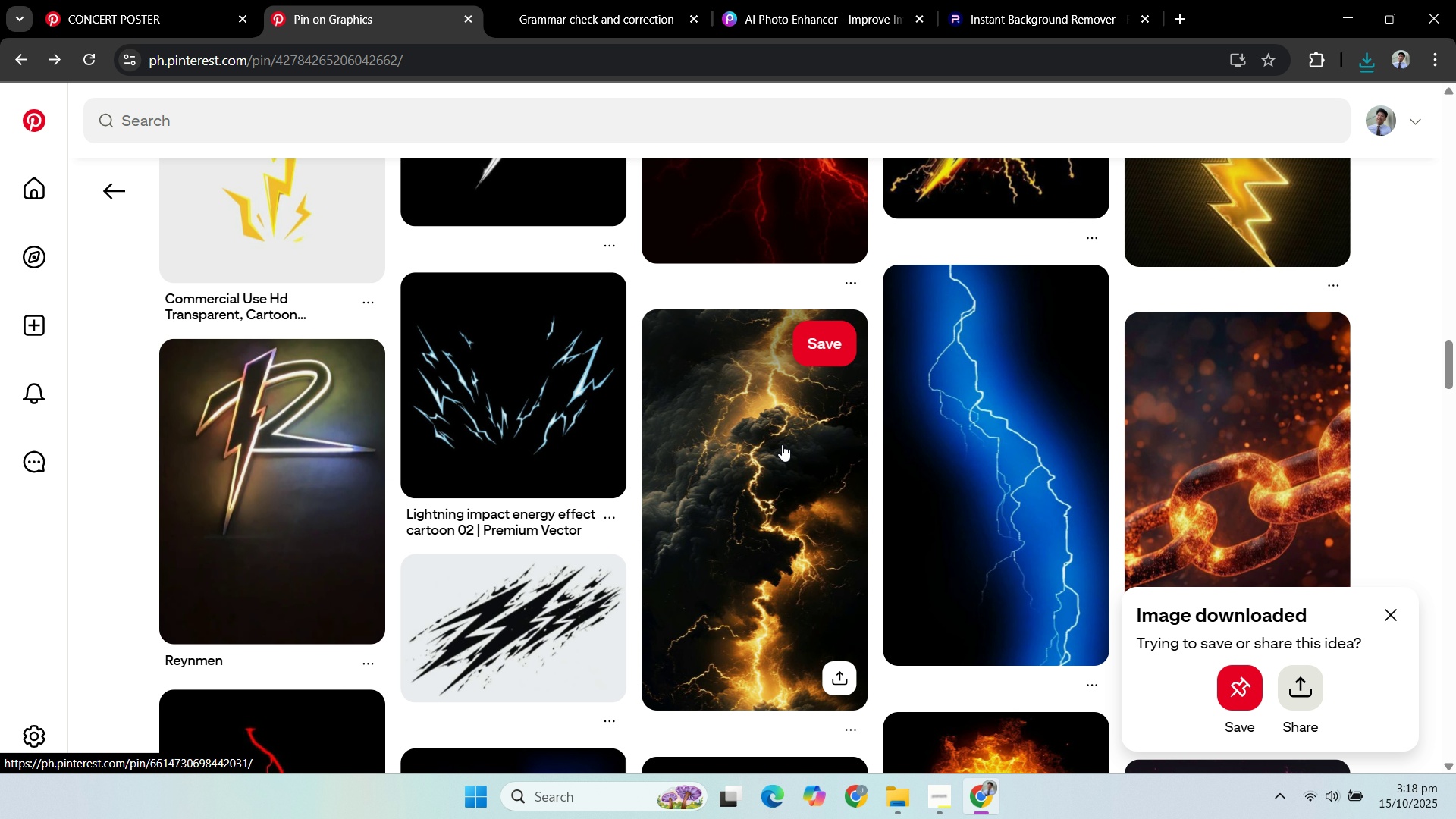 
scroll: coordinate [748, 388], scroll_direction: up, amount: 7.0
 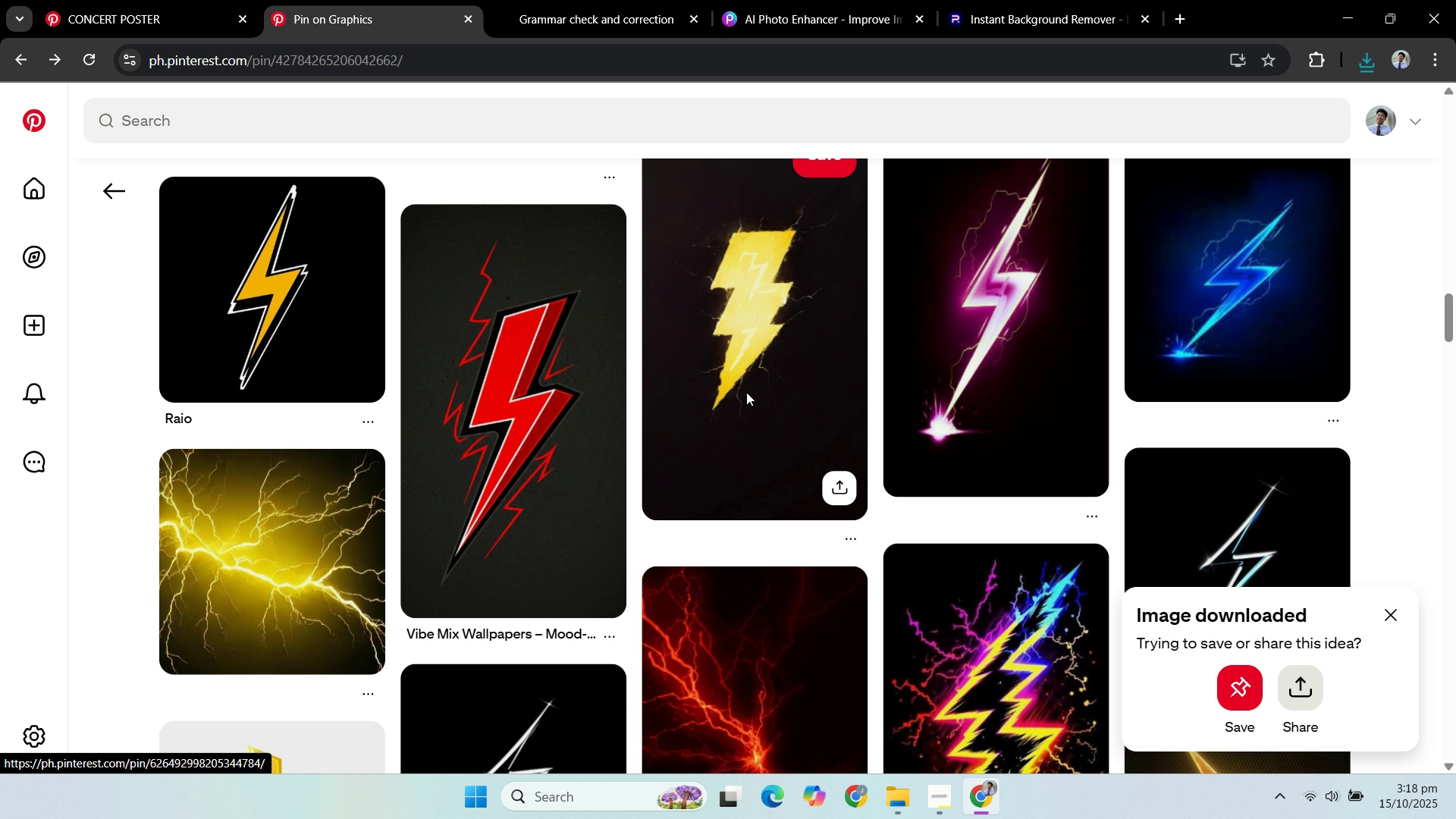 
left_click([746, 392])
 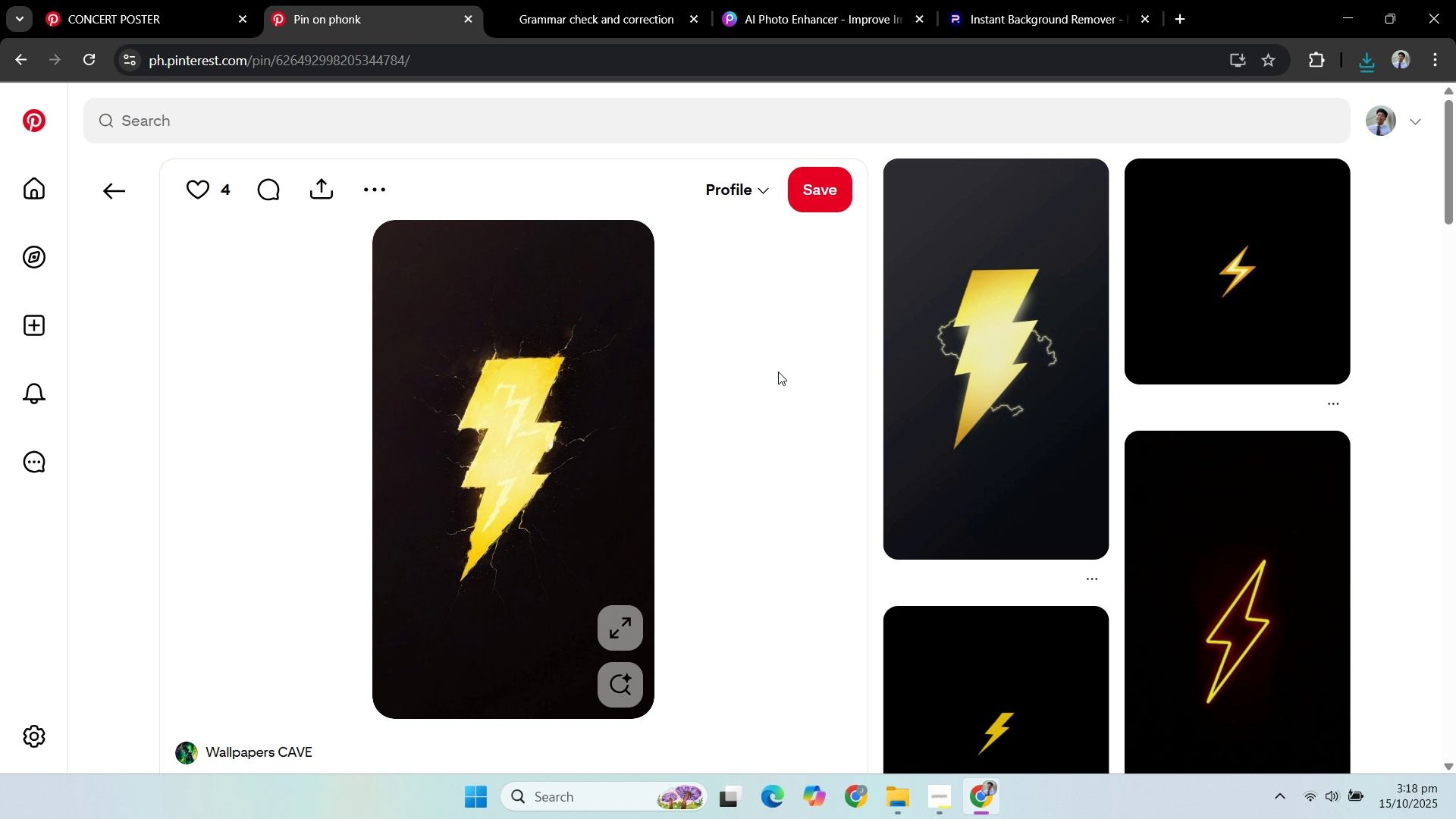 
scroll: coordinate [769, 353], scroll_direction: down, amount: 19.0
 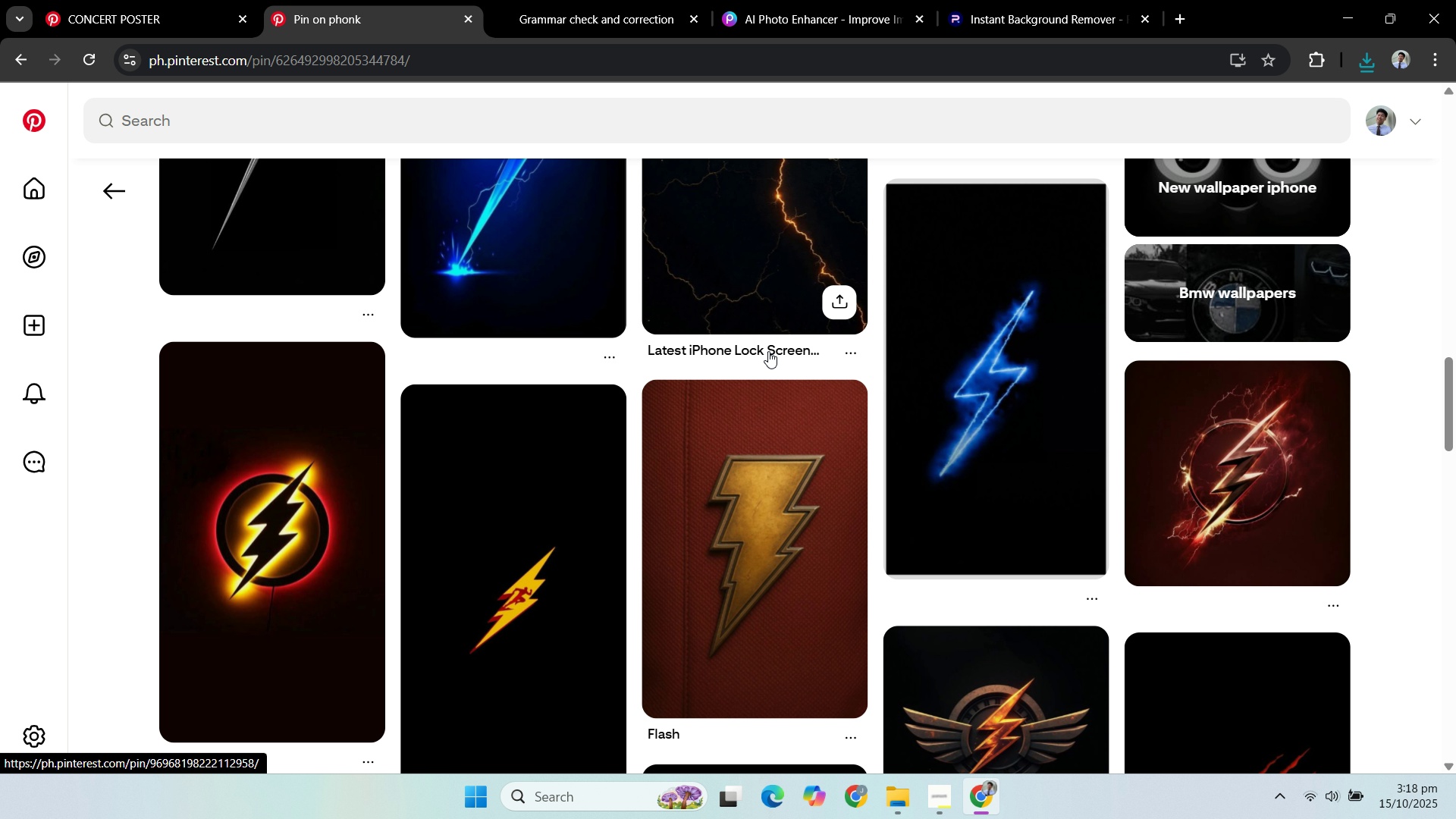 
scroll: coordinate [761, 353], scroll_direction: down, amount: 19.0
 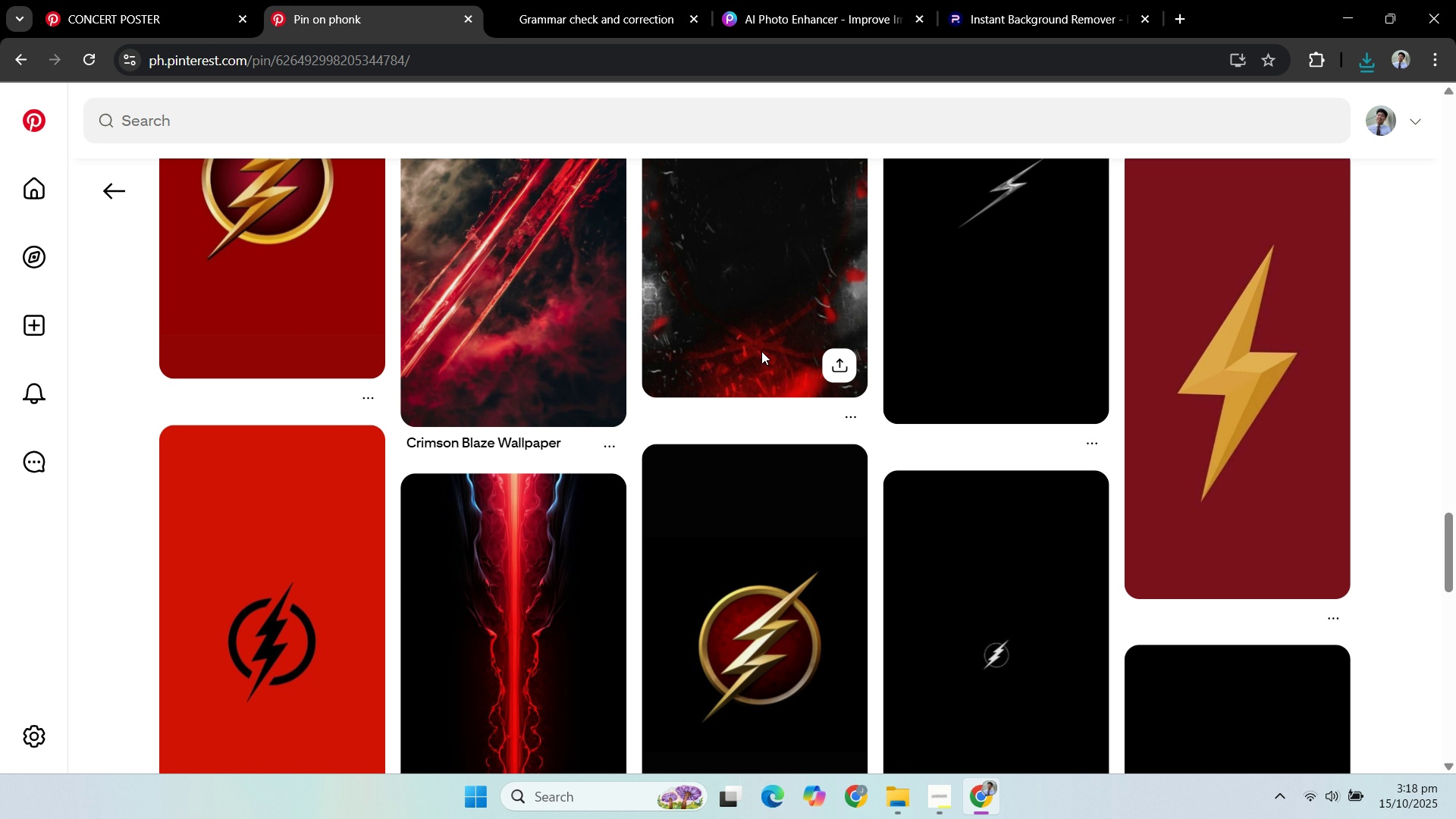 
wait(8.03)
 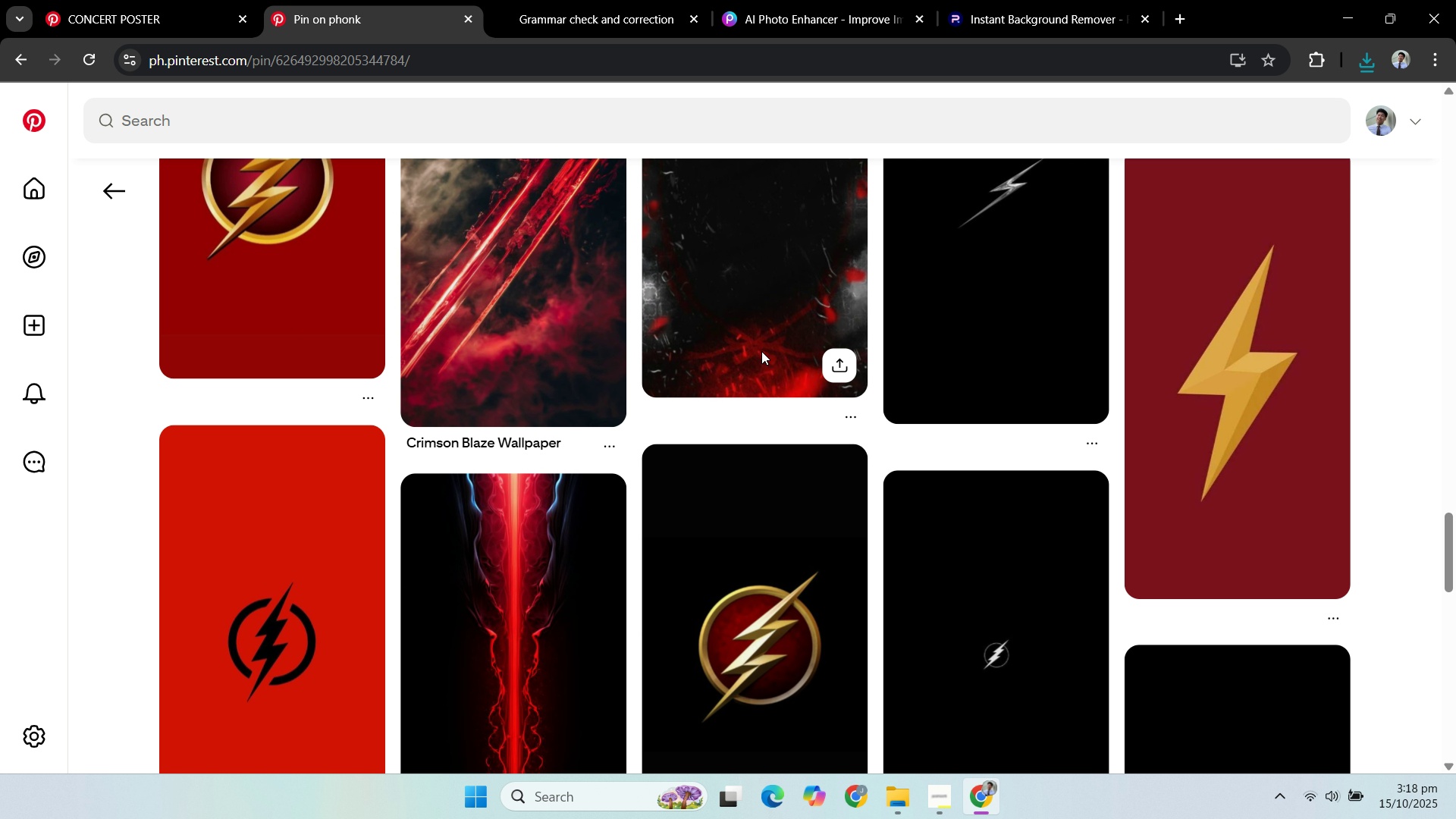 
scroll: coordinate [1365, 447], scroll_direction: down, amount: 7.0
 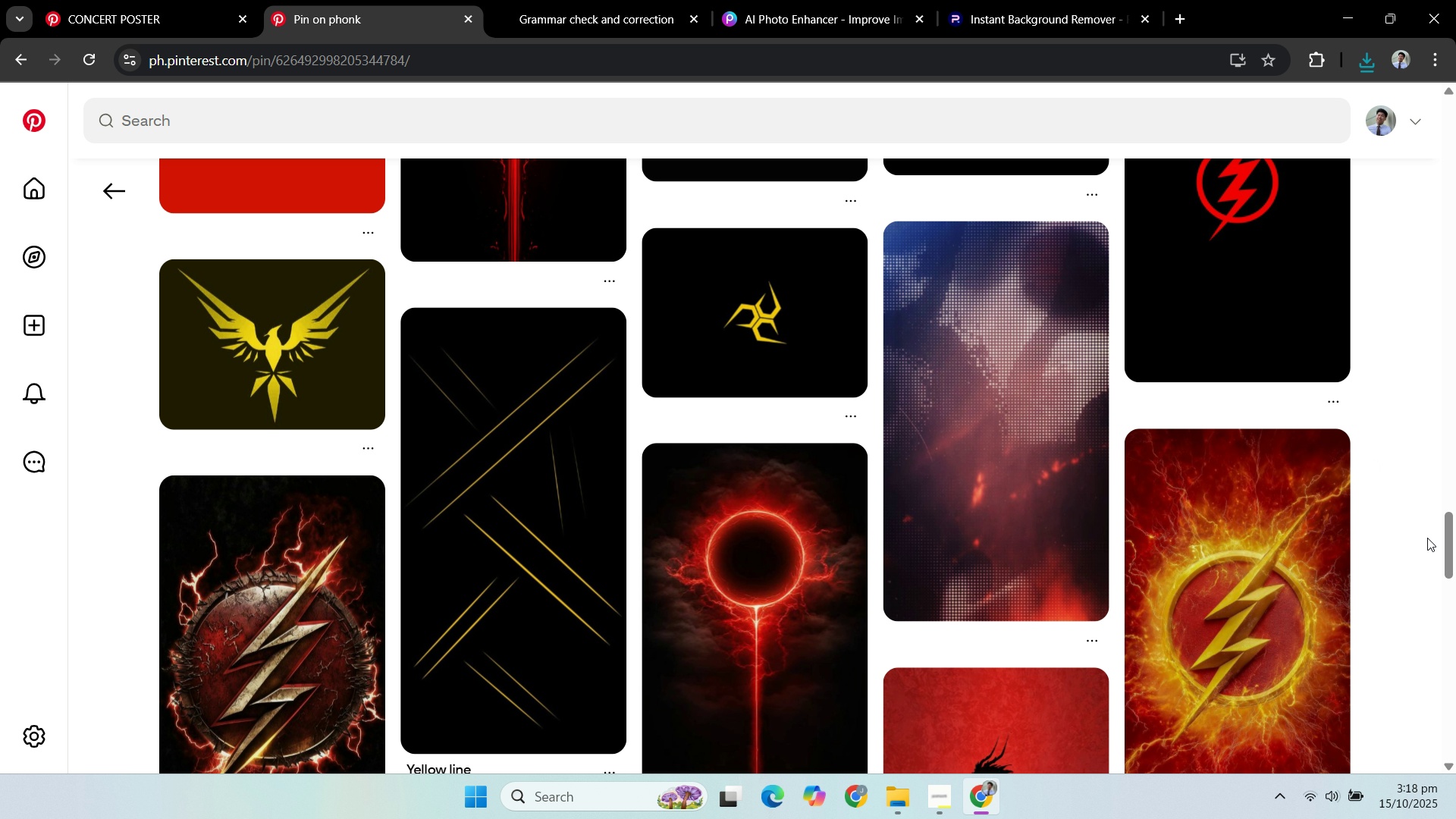 
left_click_drag(start_coordinate=[1449, 531], to_coordinate=[1438, 77])
 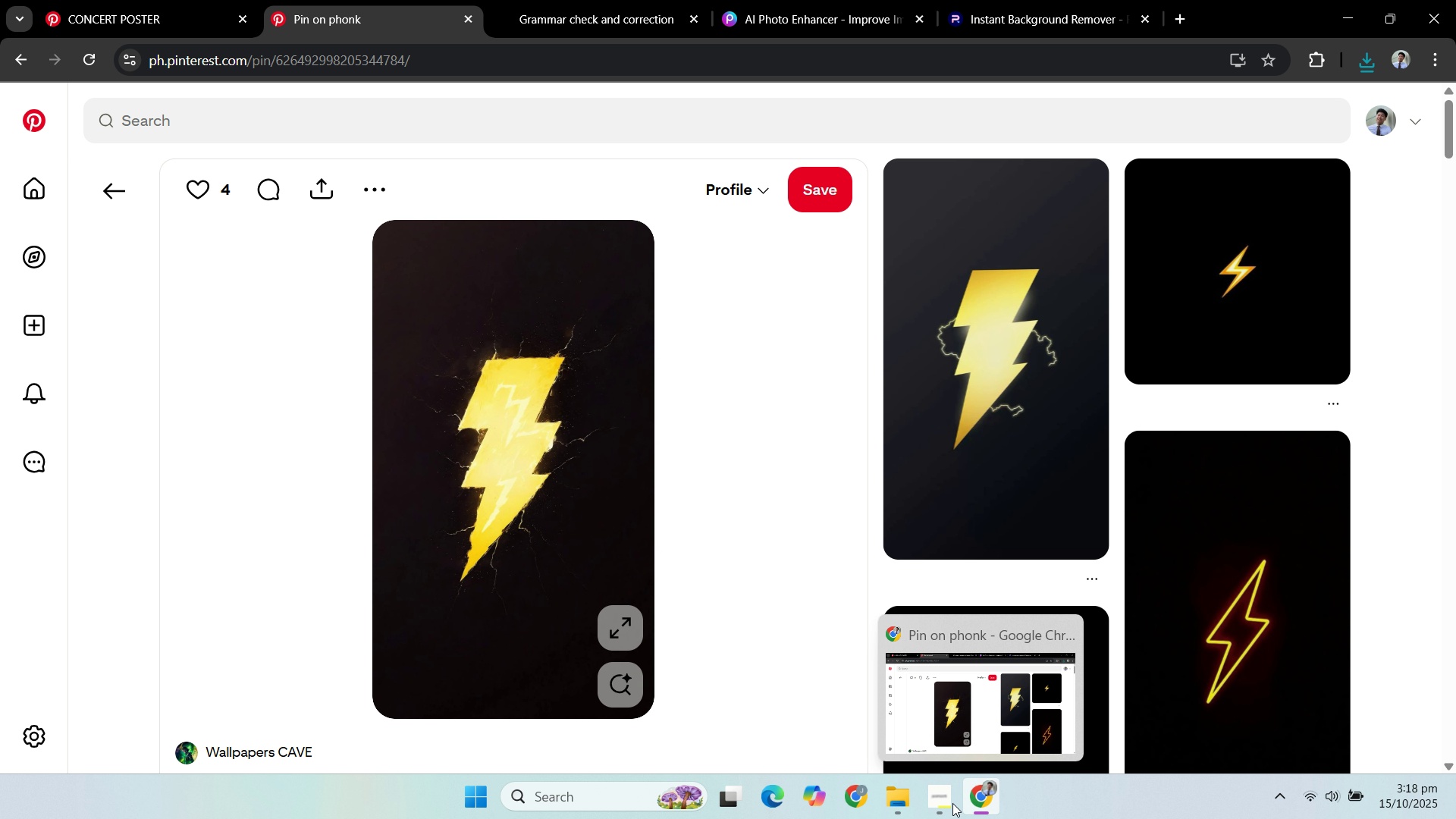 
left_click([942, 801])